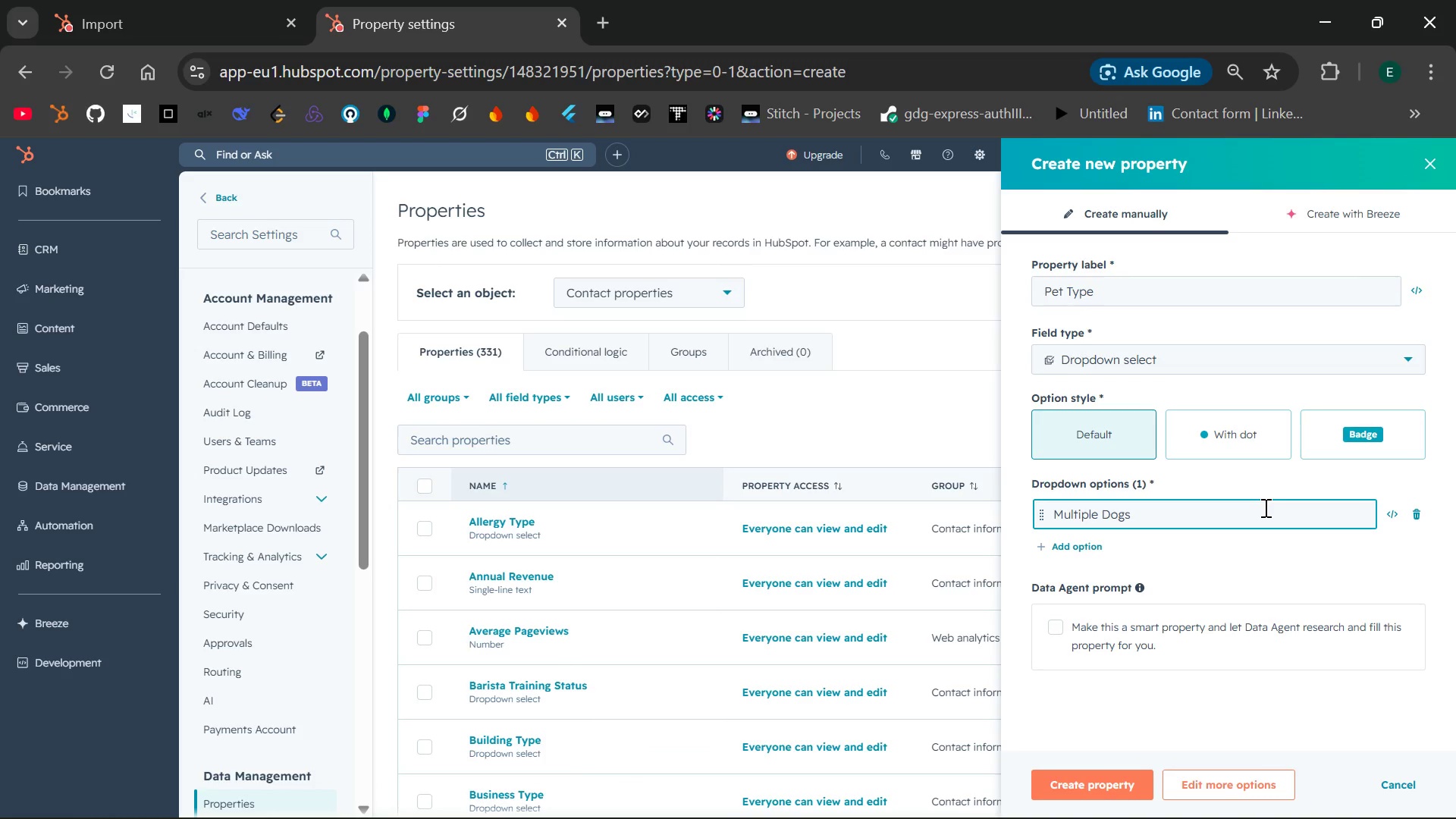 
key(Enter)
 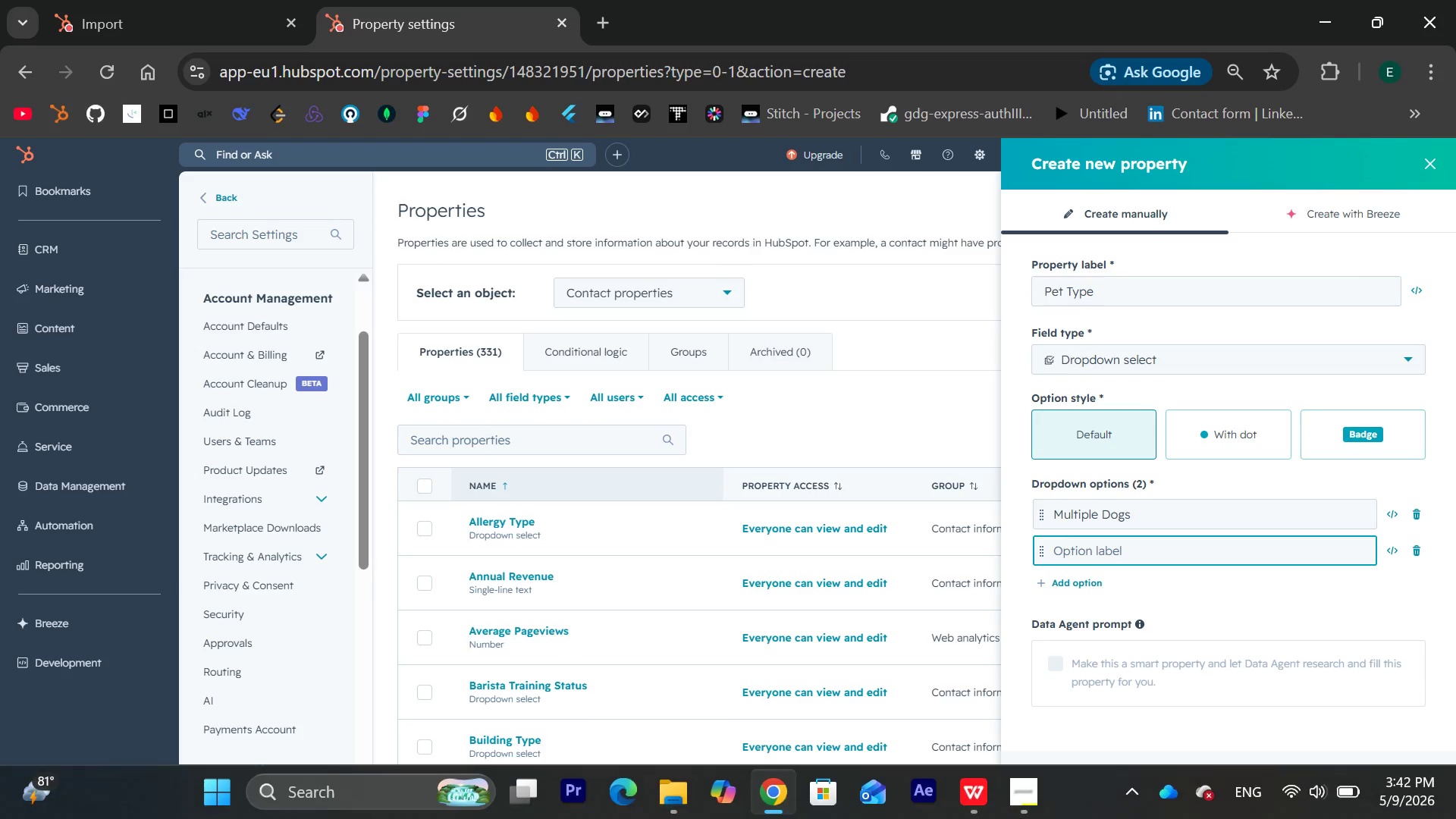 
left_click([985, 789])
 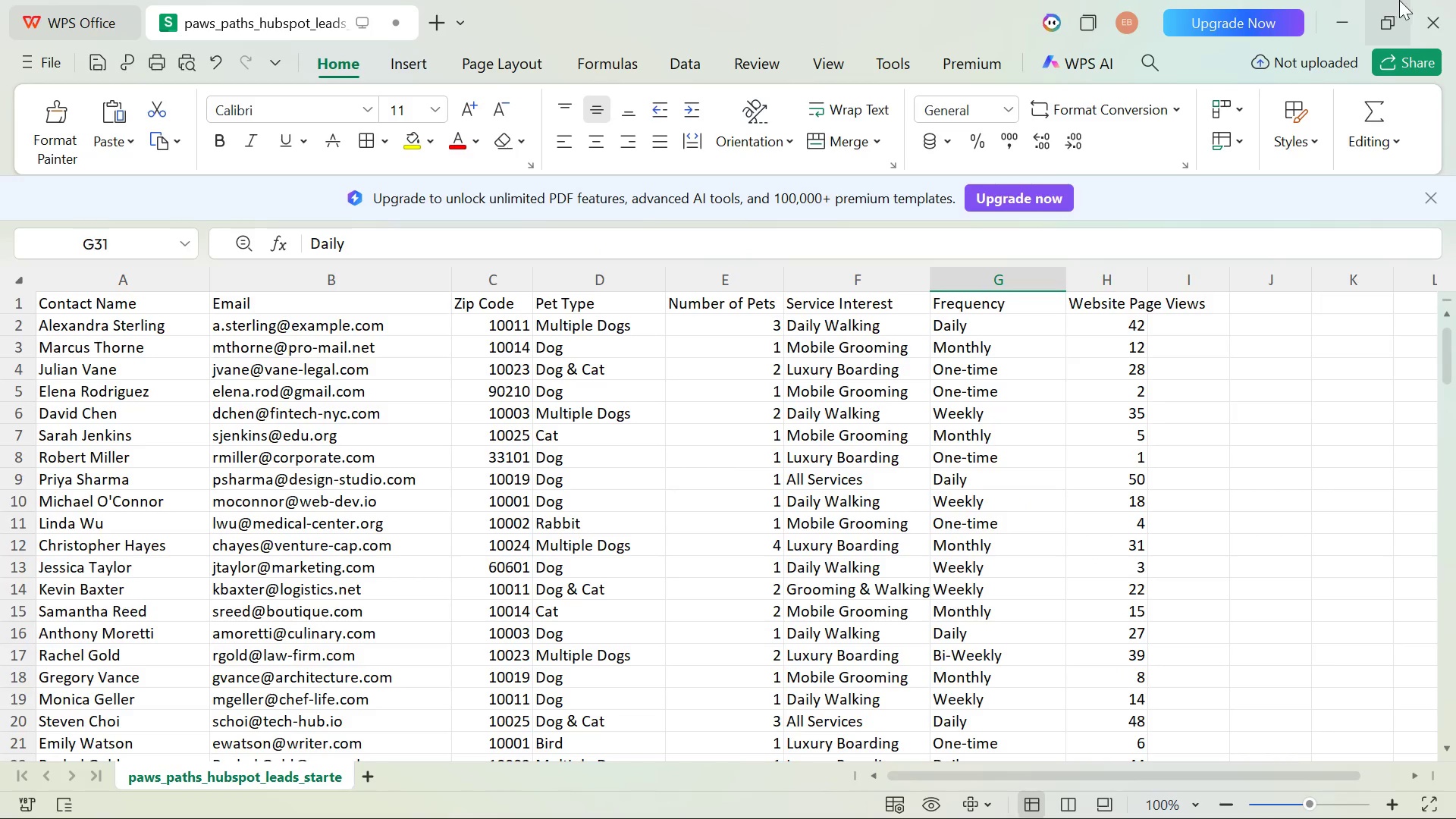 
left_click([1348, 11])
 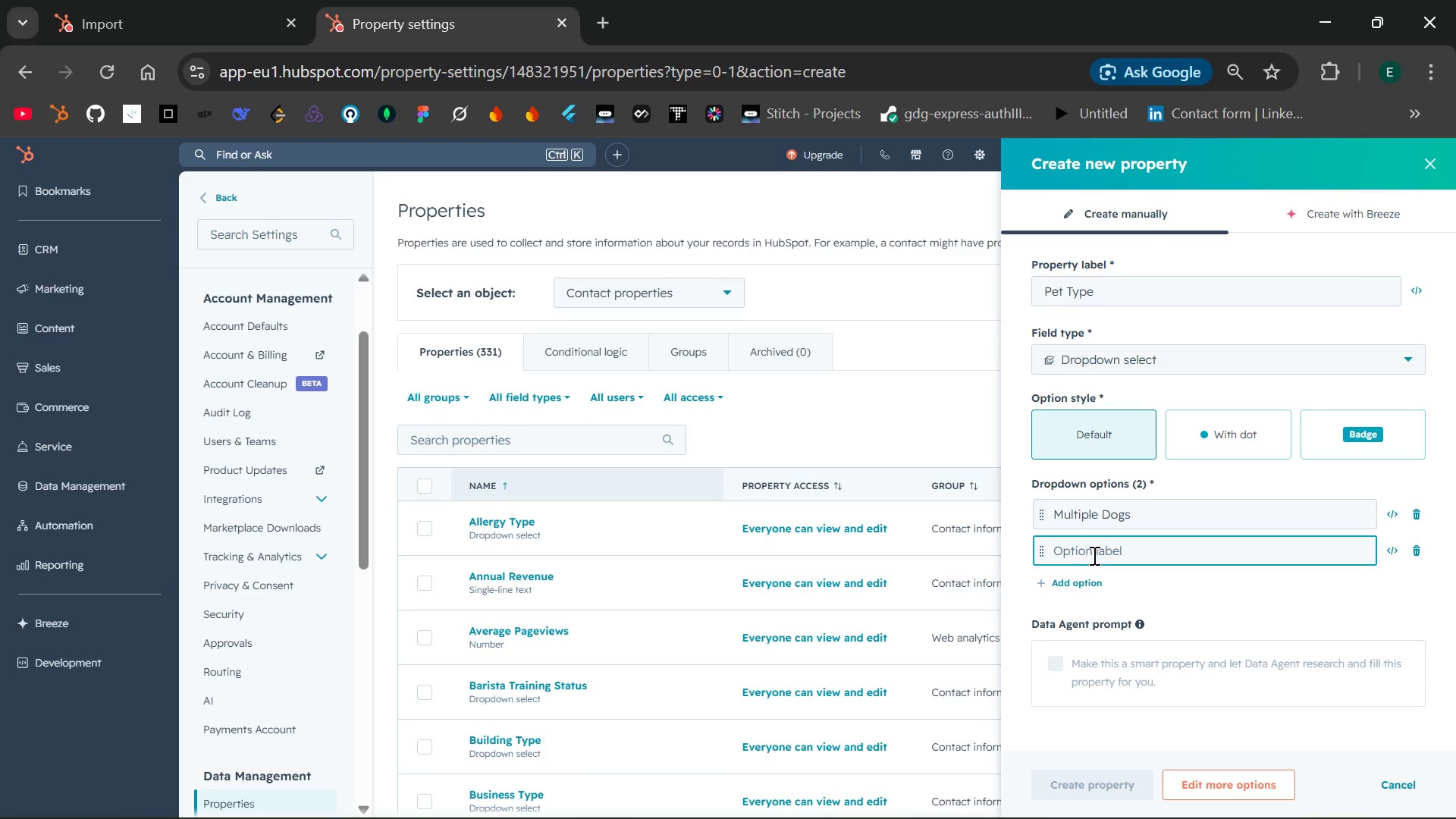 
type(Dog)
 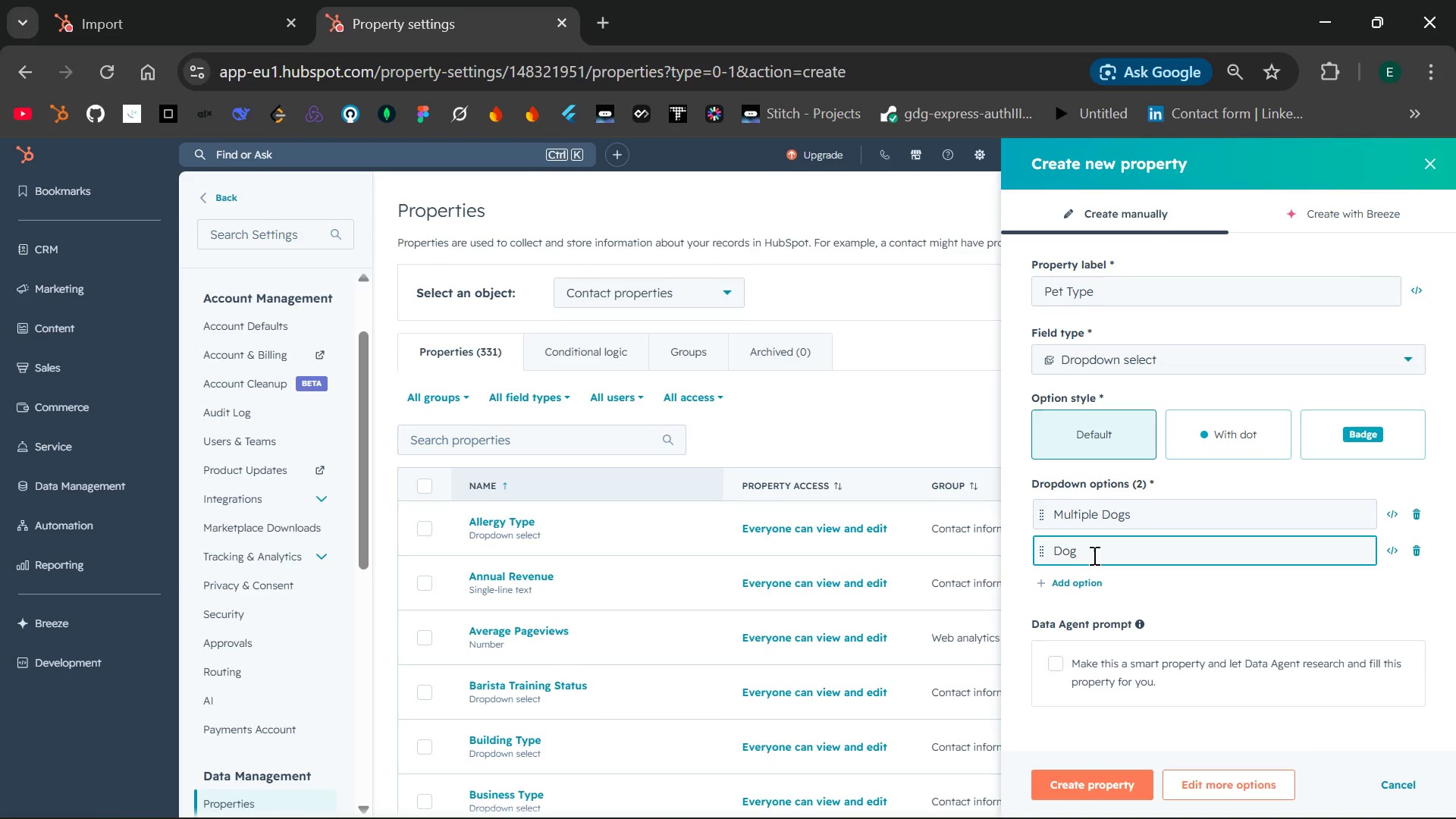 
key(Enter)
 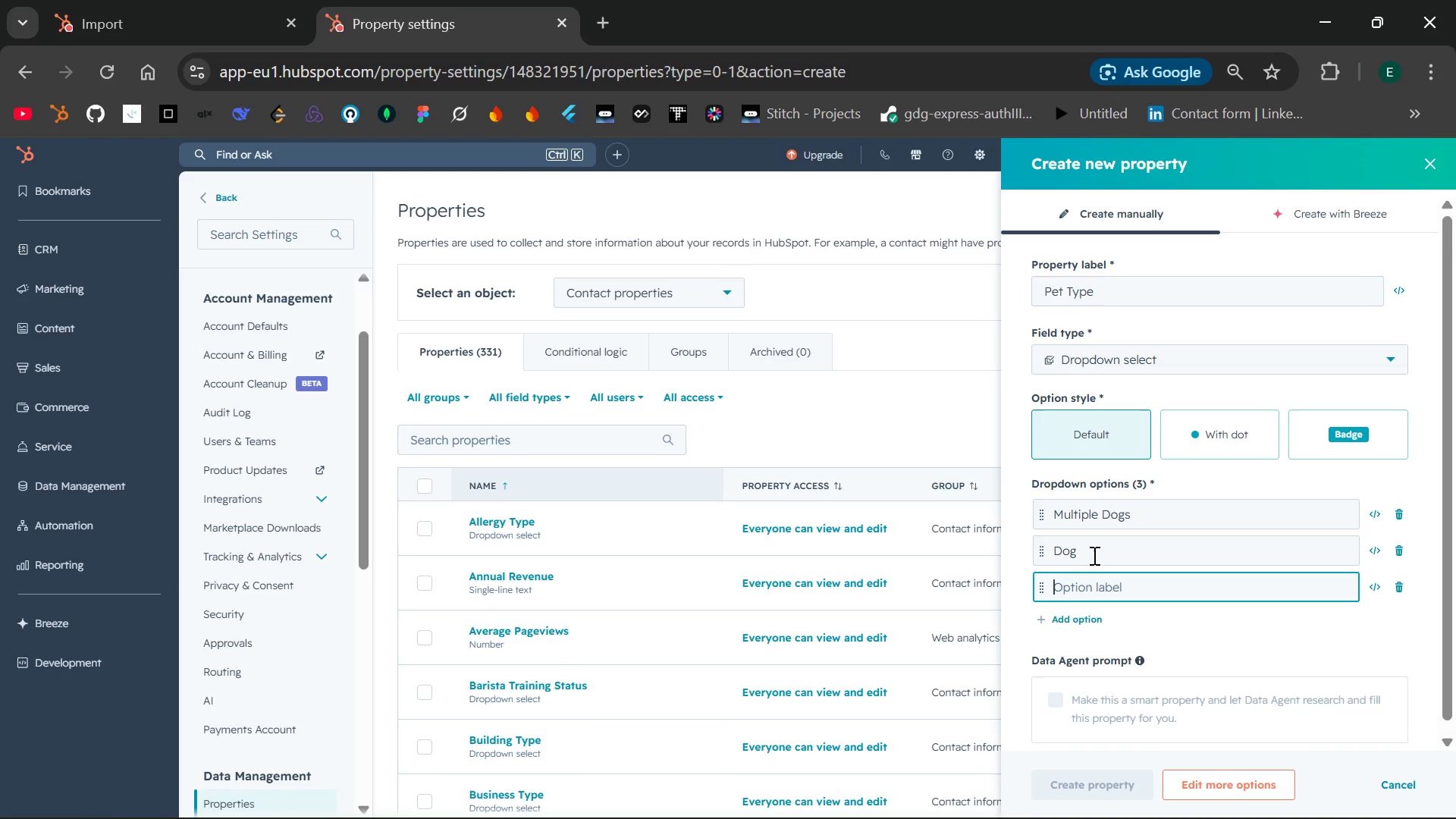 
wait(29.39)
 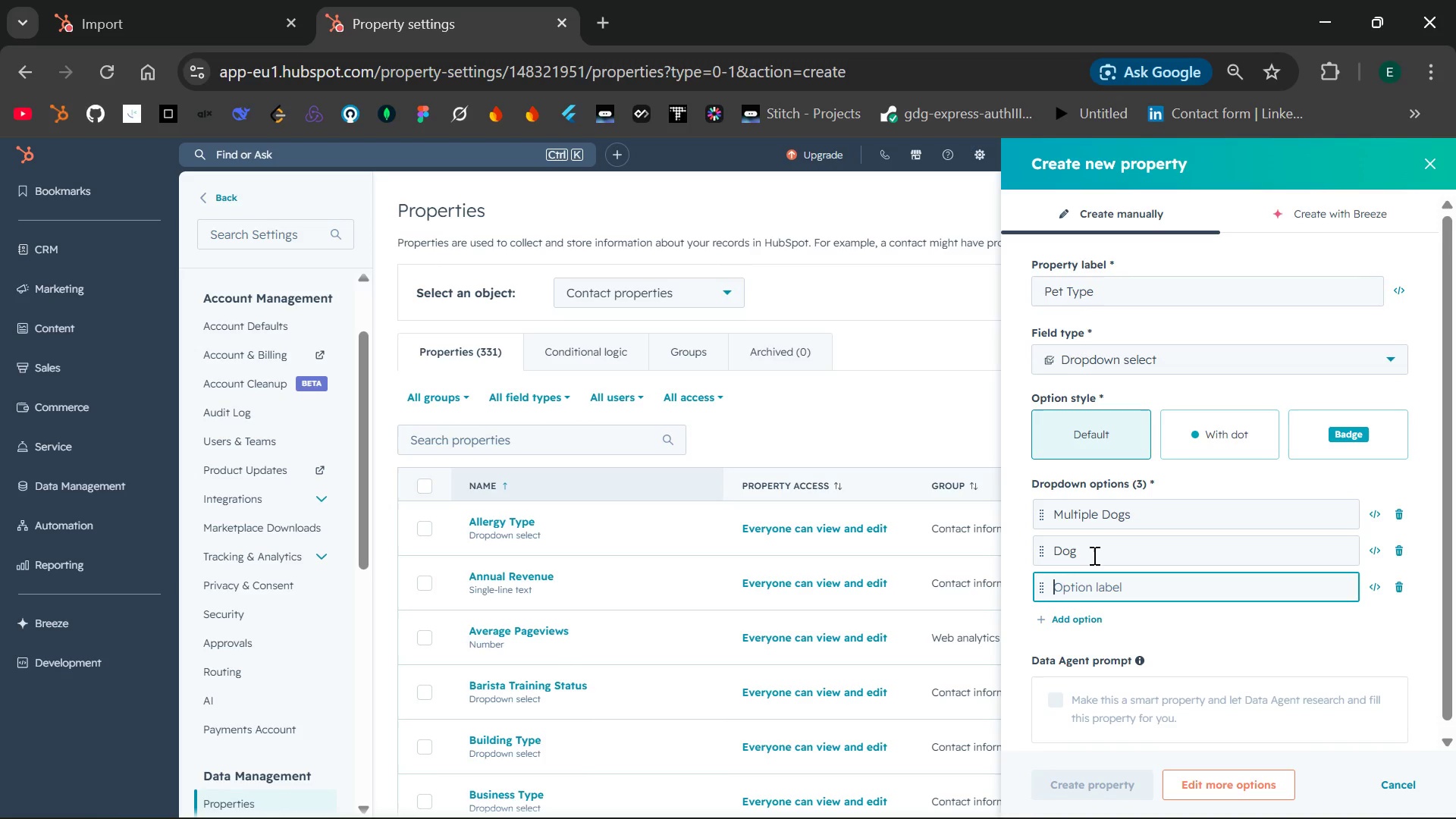 
left_click([971, 802])
 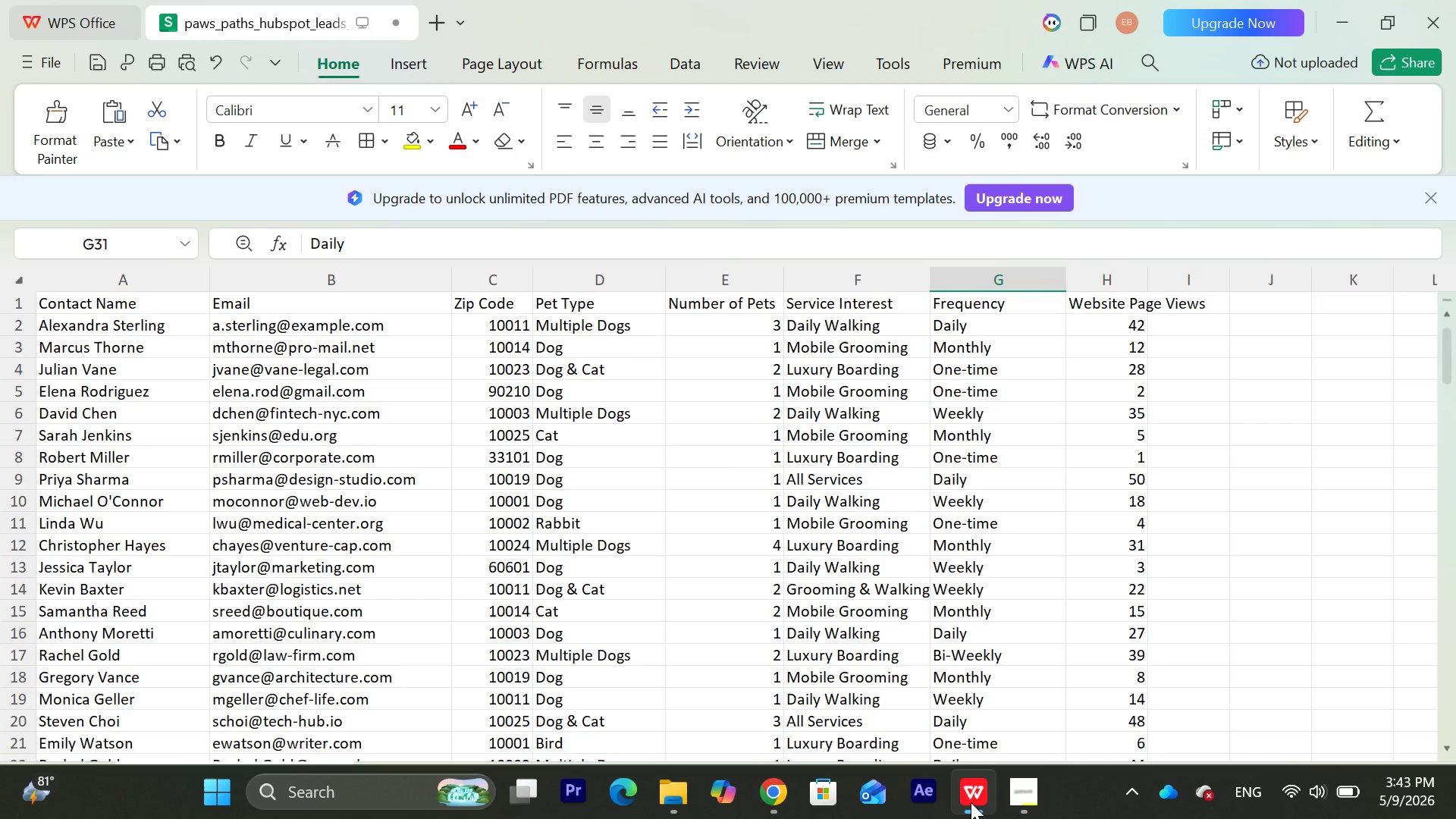 
left_click([971, 802])
 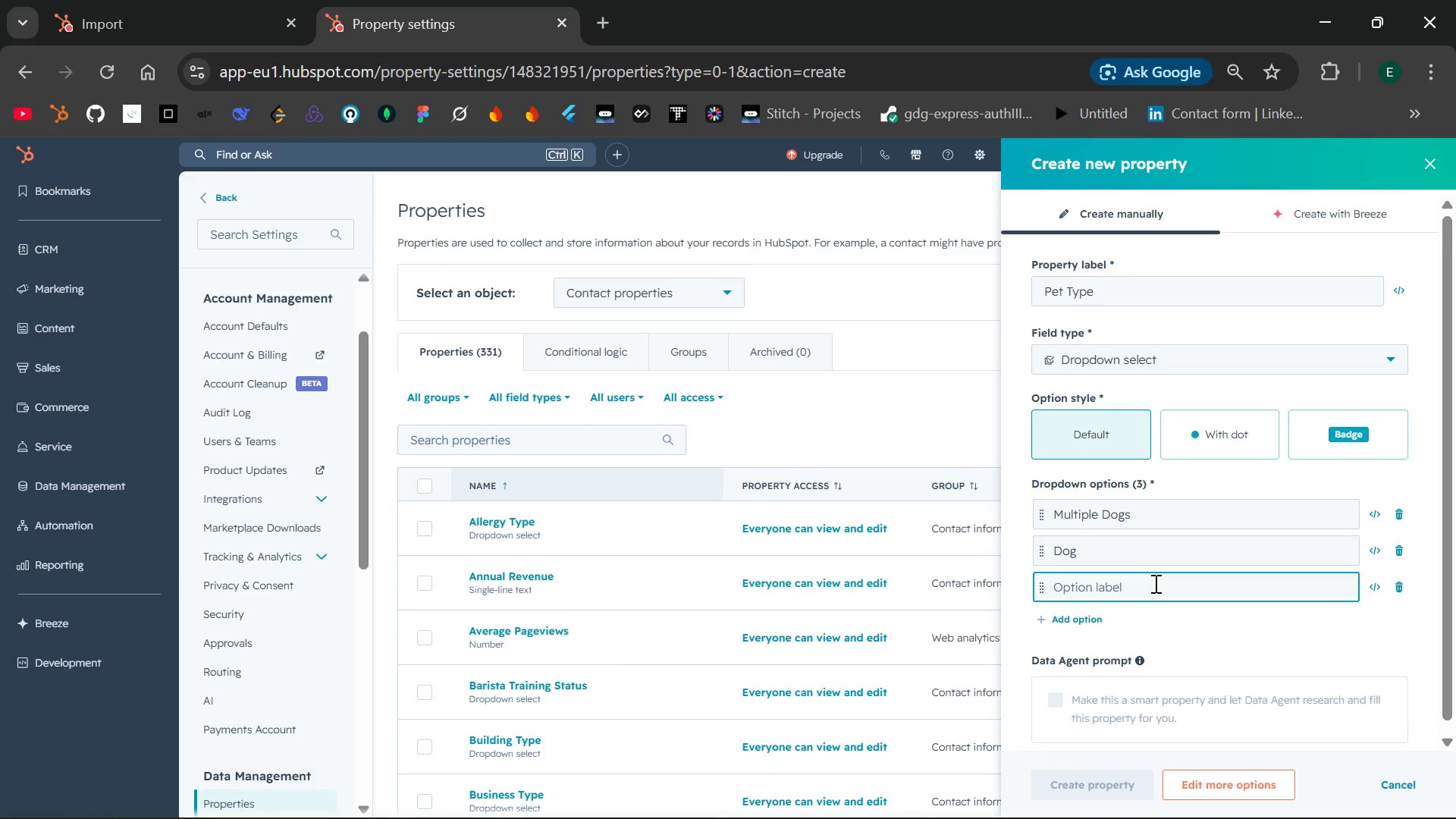 
type(Dog)
 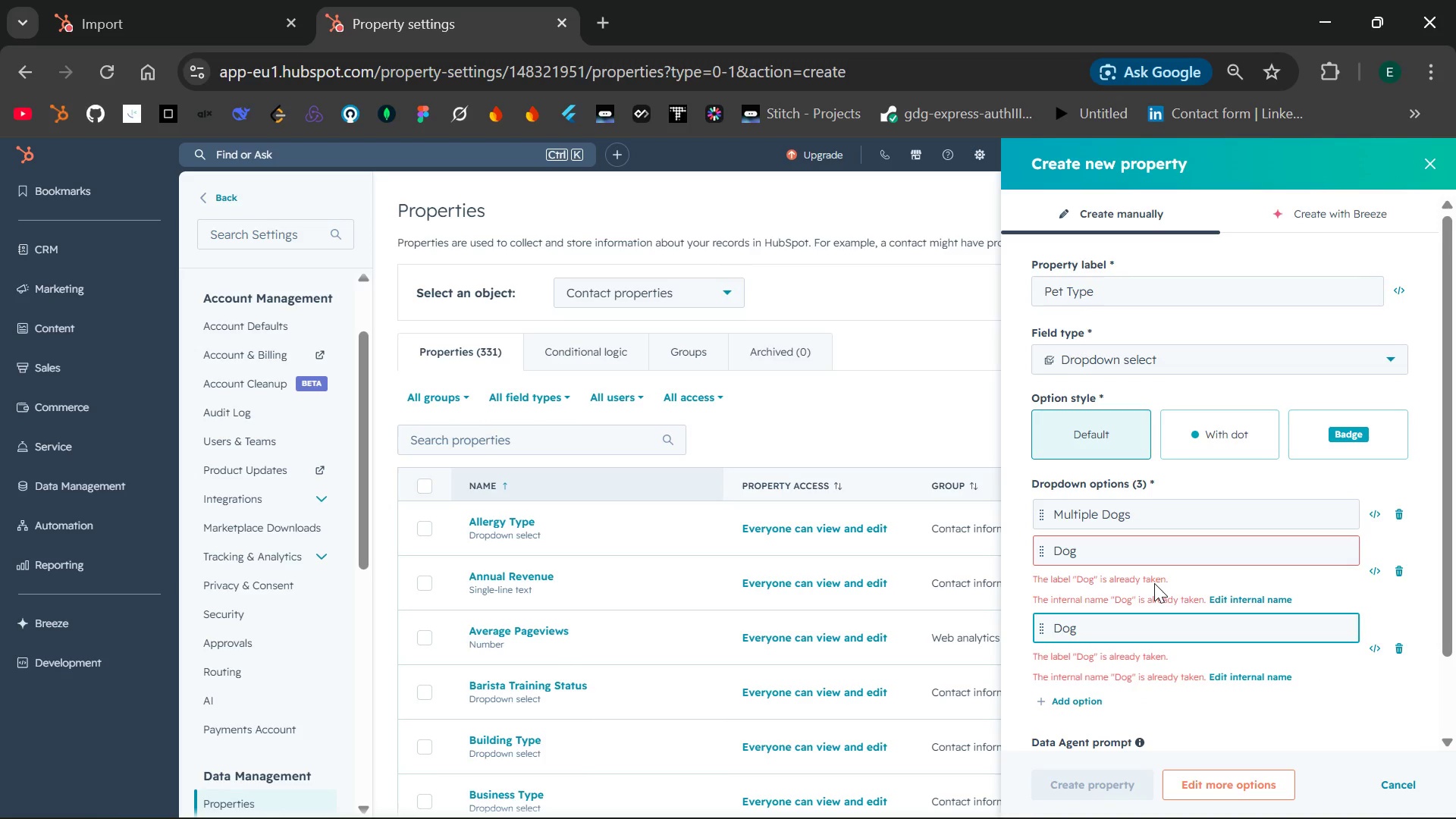 
wait(5.41)
 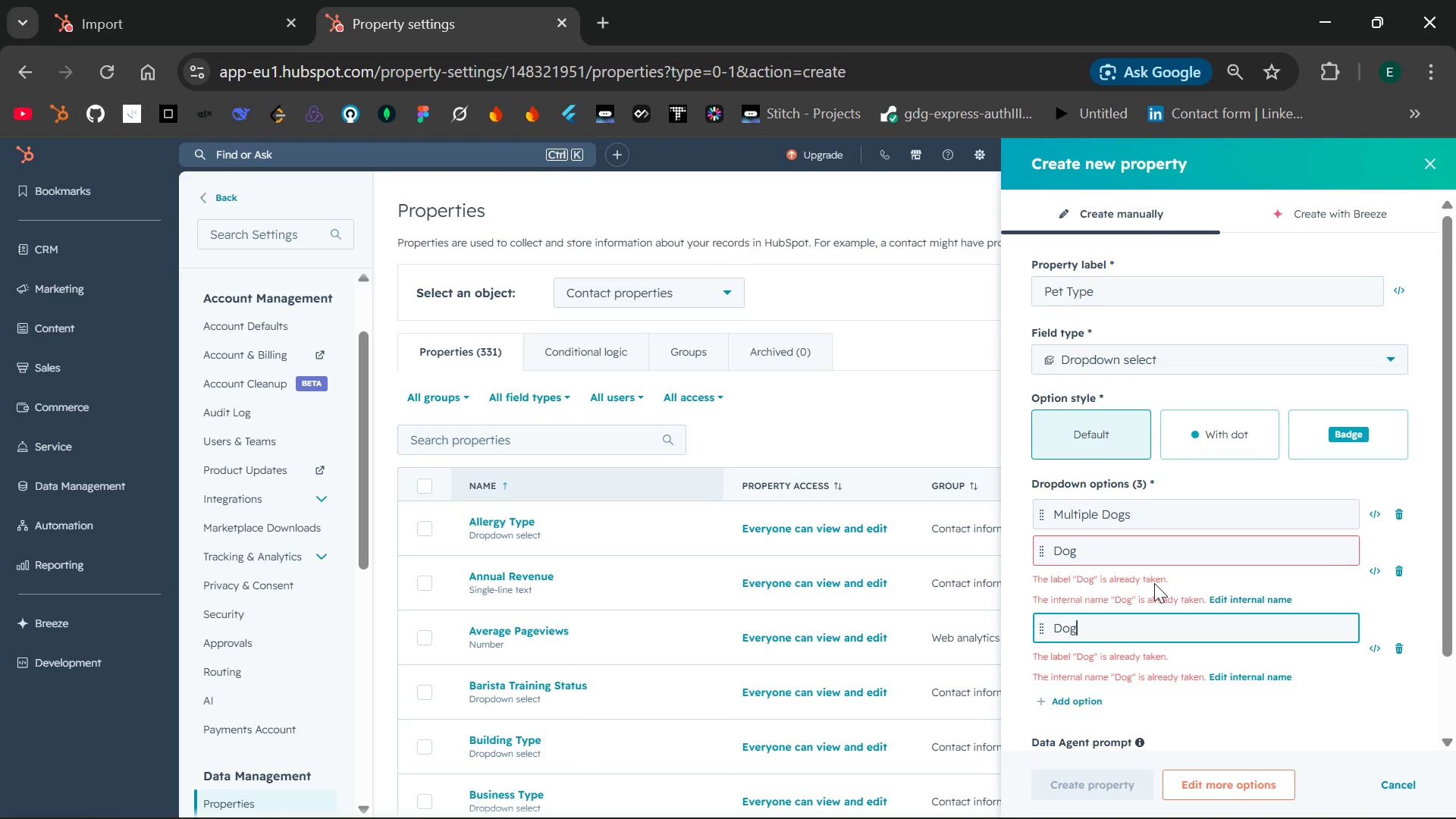 
key(Shift+7)
 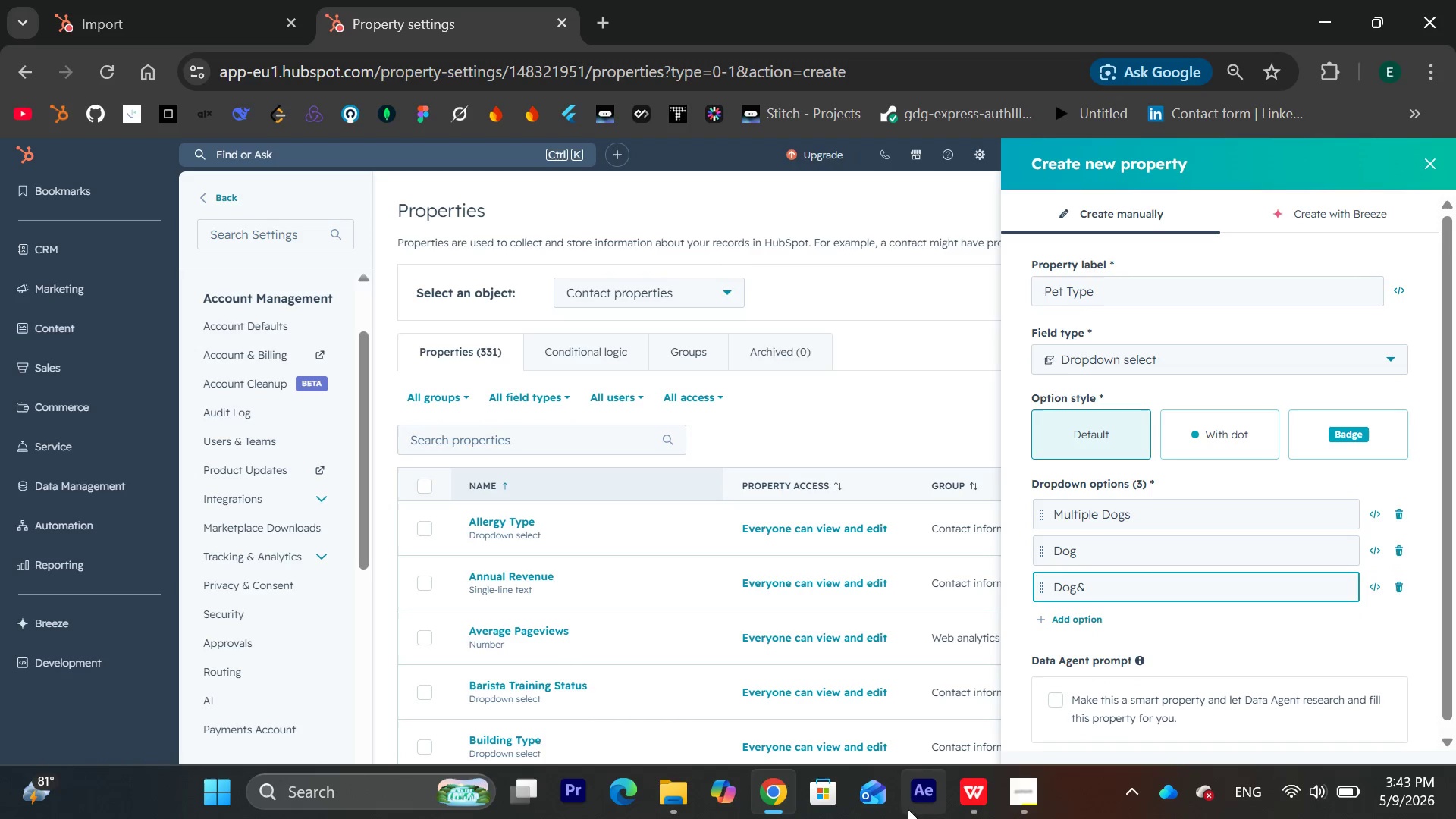 
left_click([971, 796])
 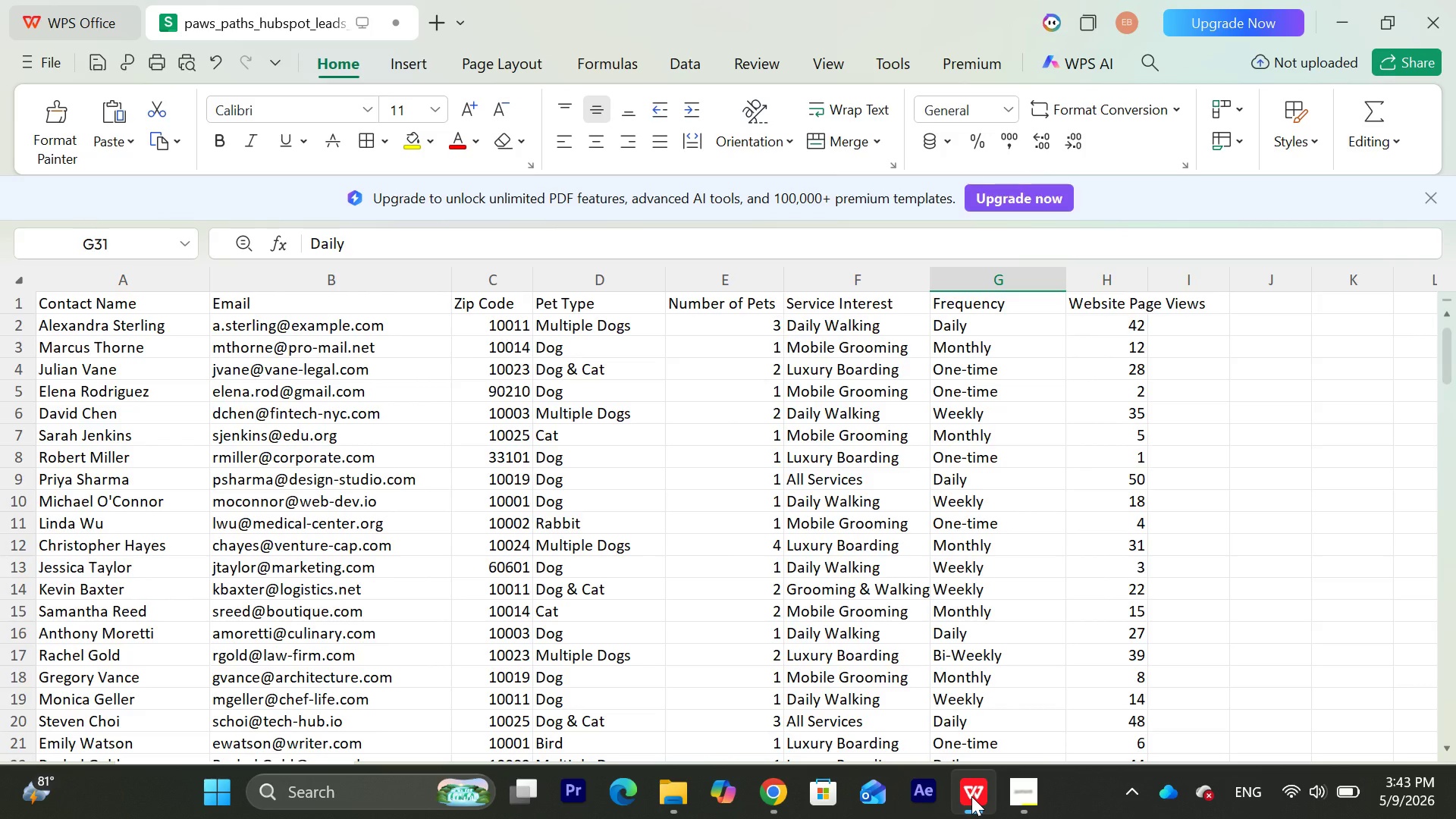 
left_click([971, 796])
 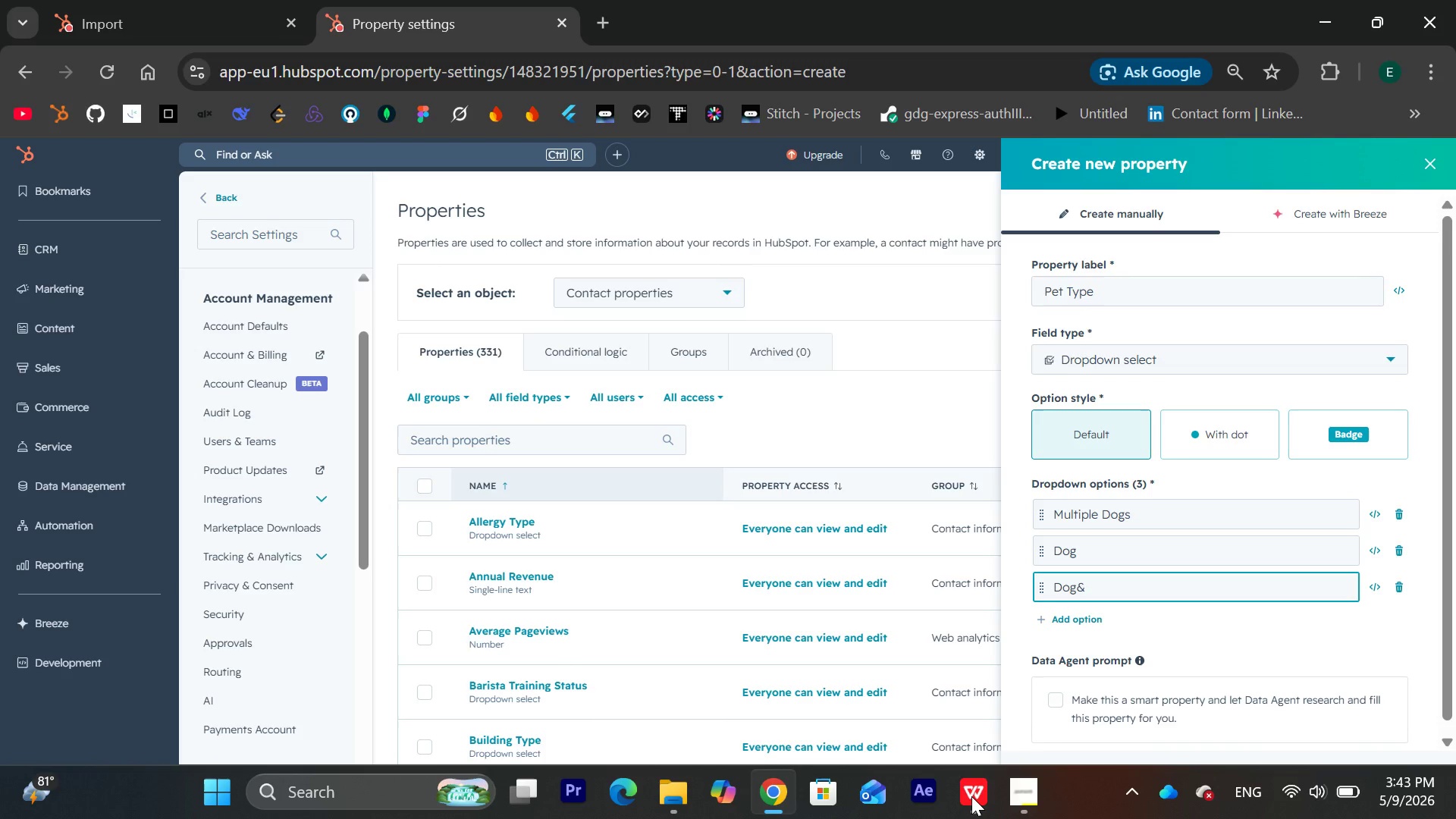 
key(Backspace)
 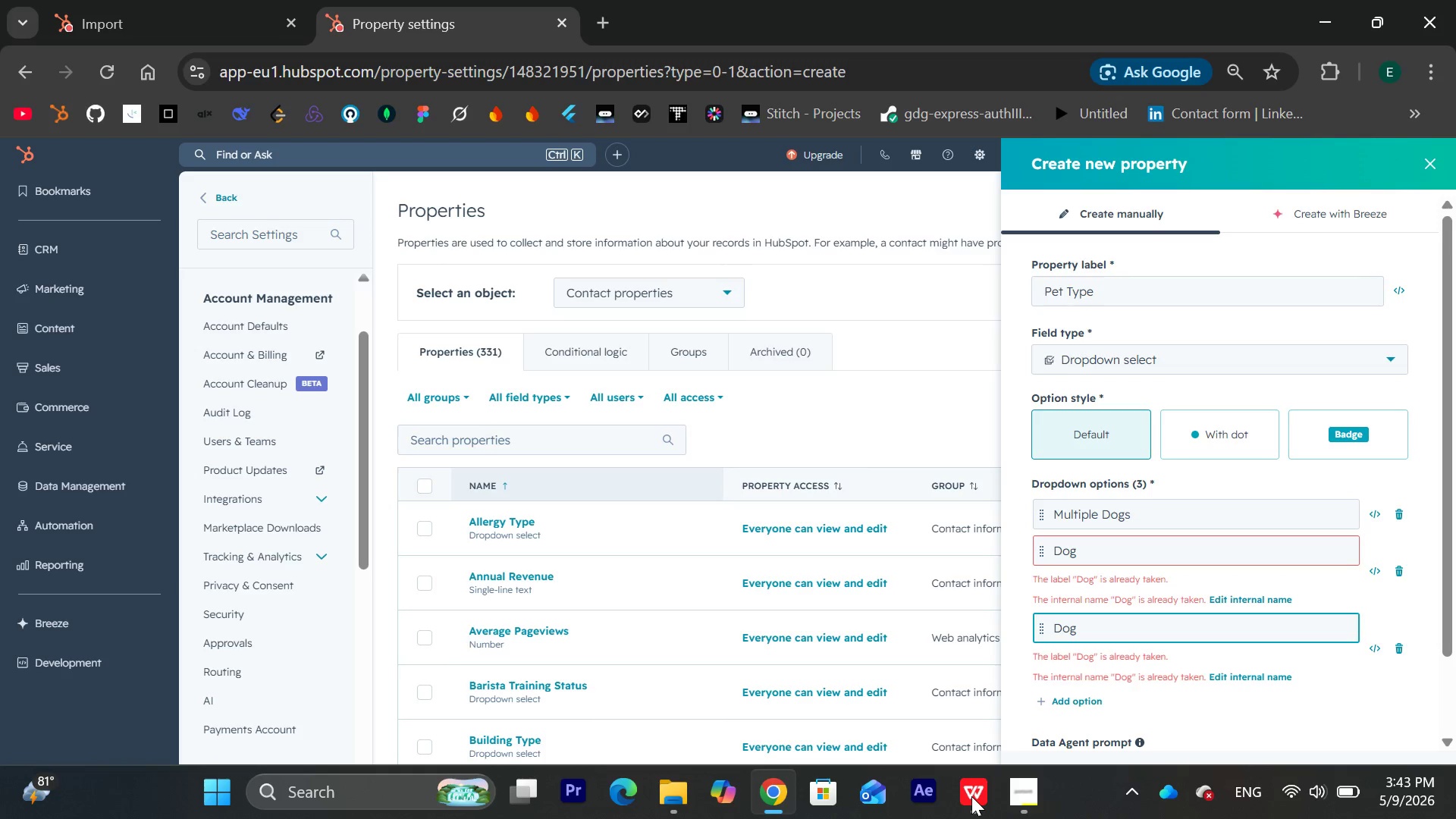 
key(Space)
 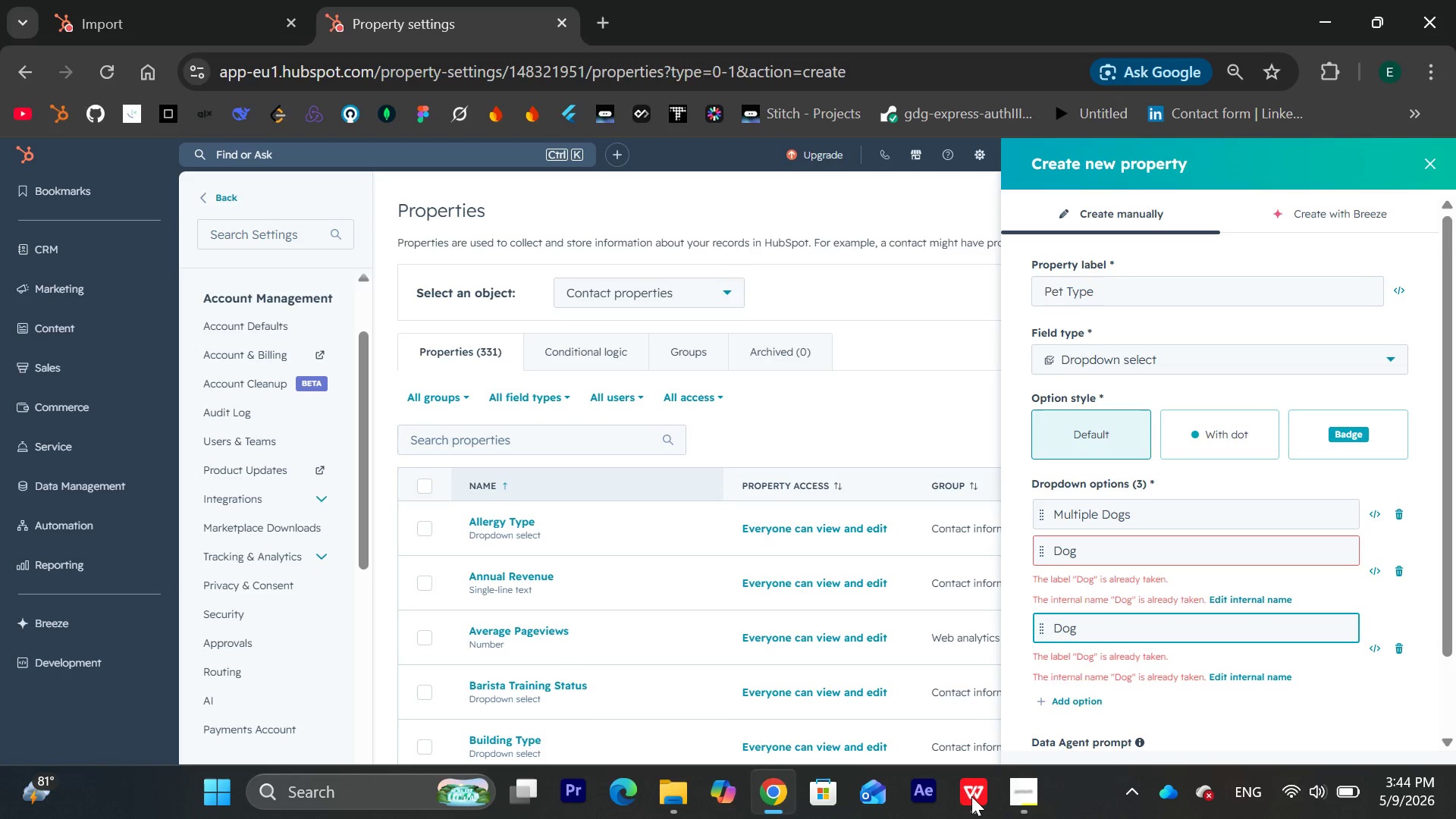 
key(Shift+7)
 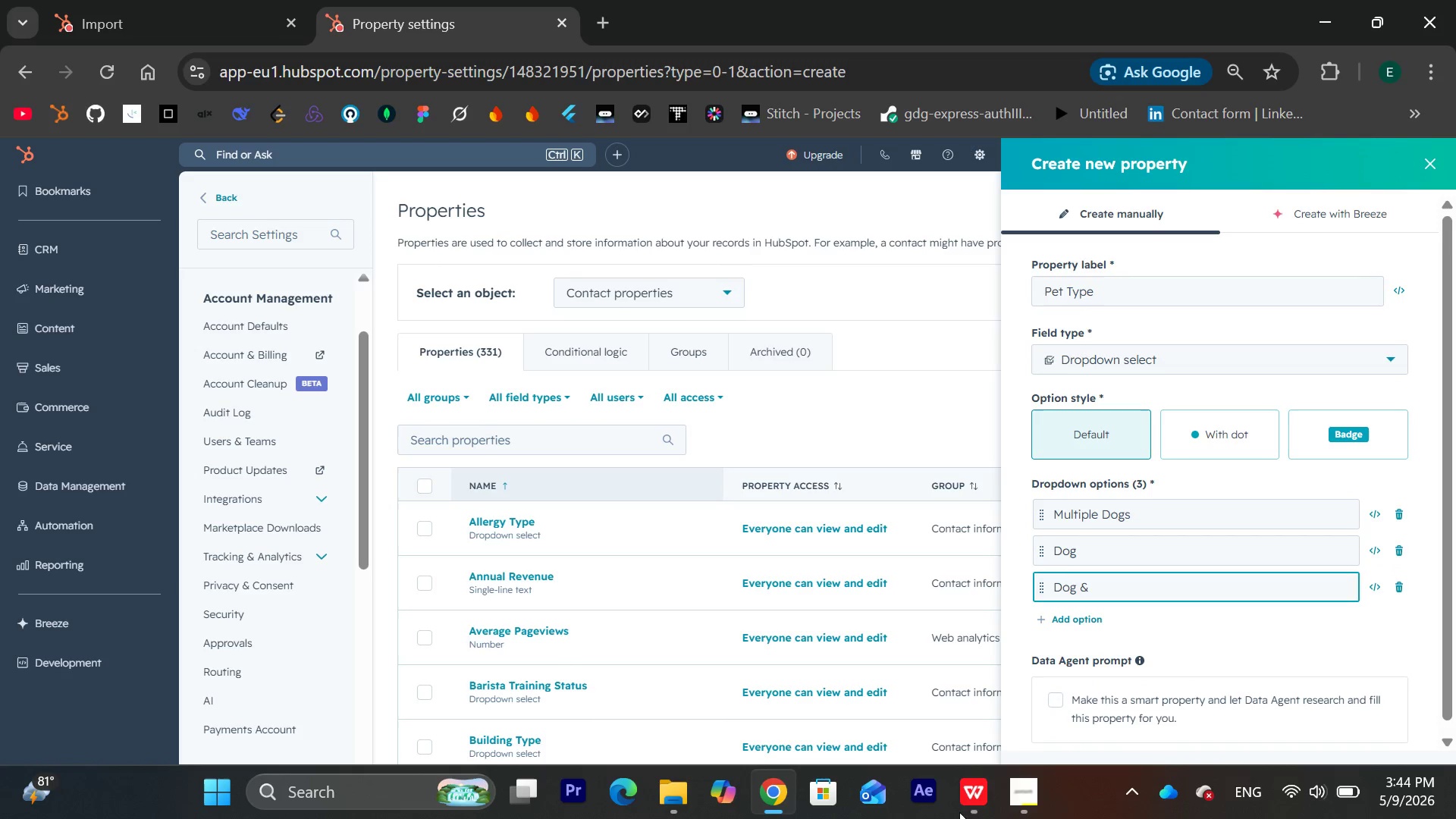 
left_click([978, 808])
 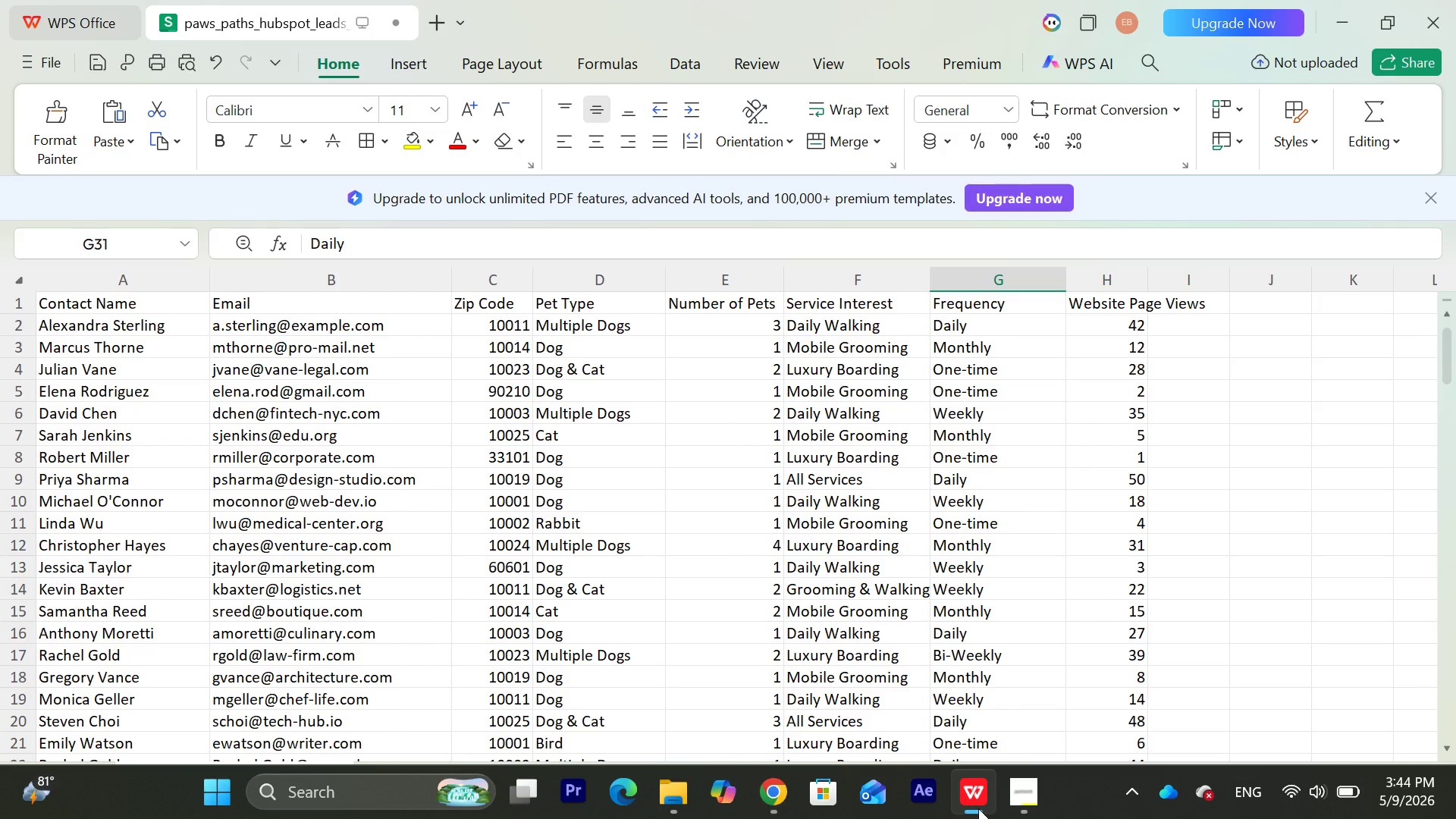 
left_click([978, 808])
 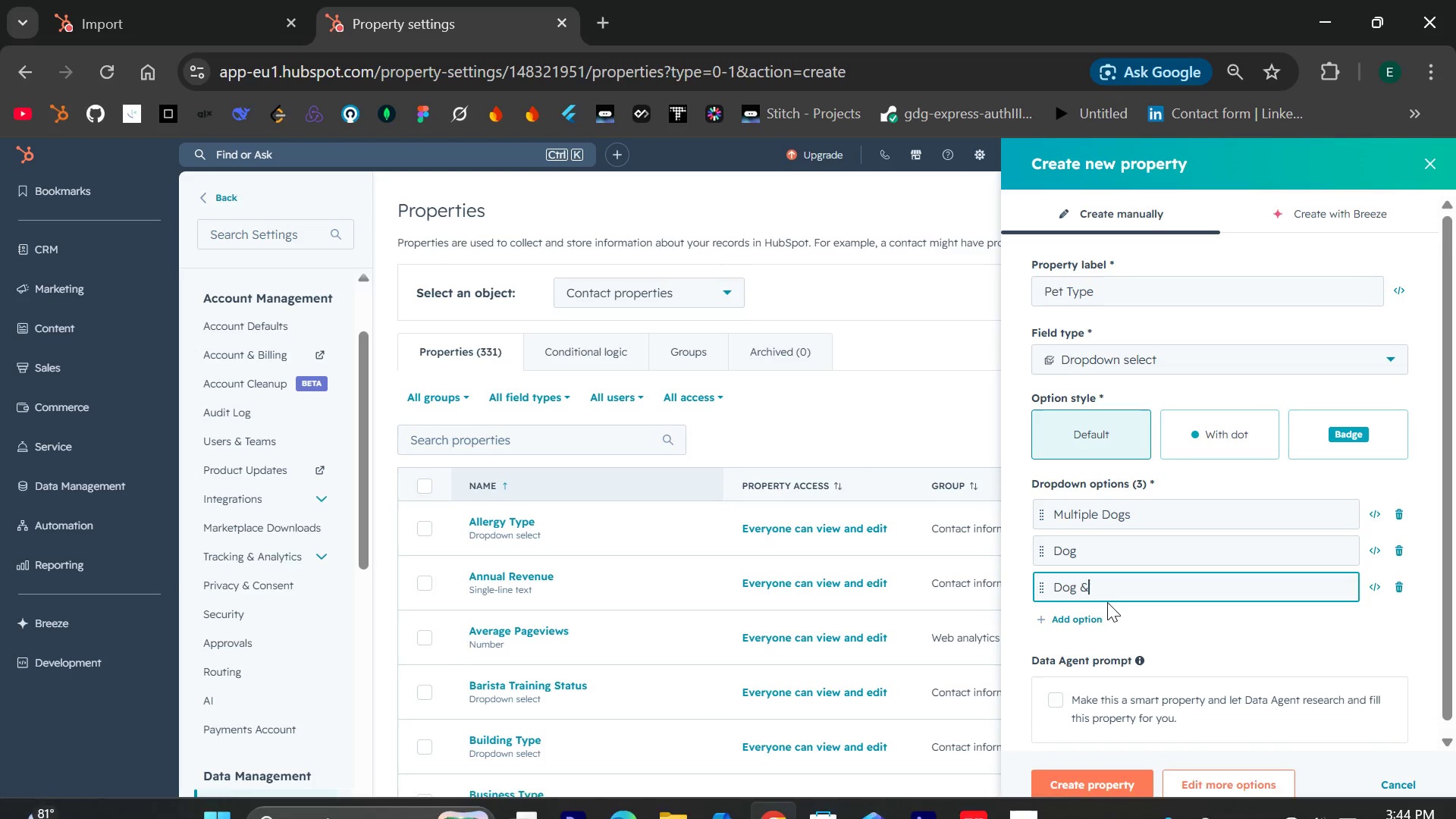 
key(Space)
 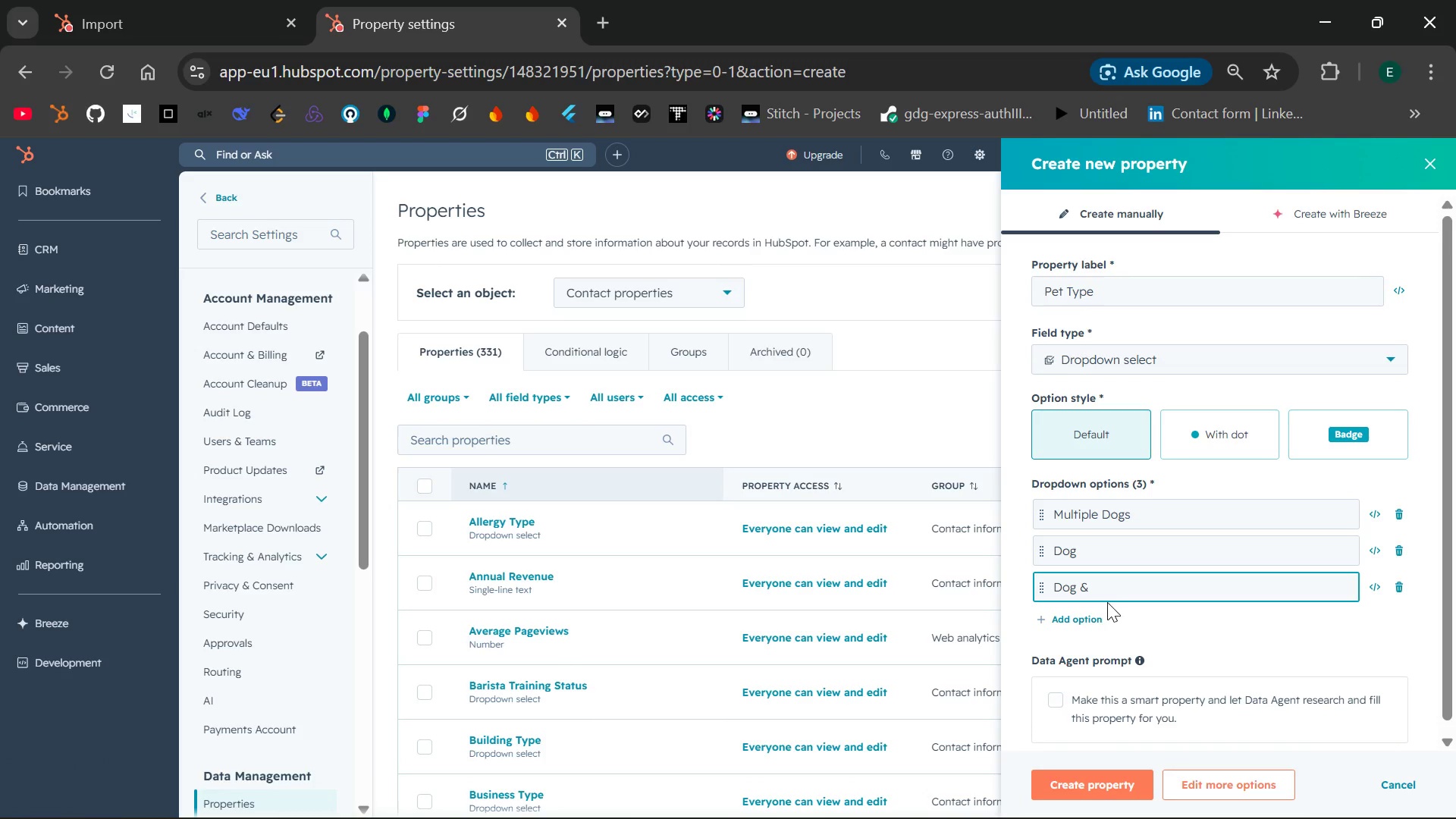 
key(CapsLock)
 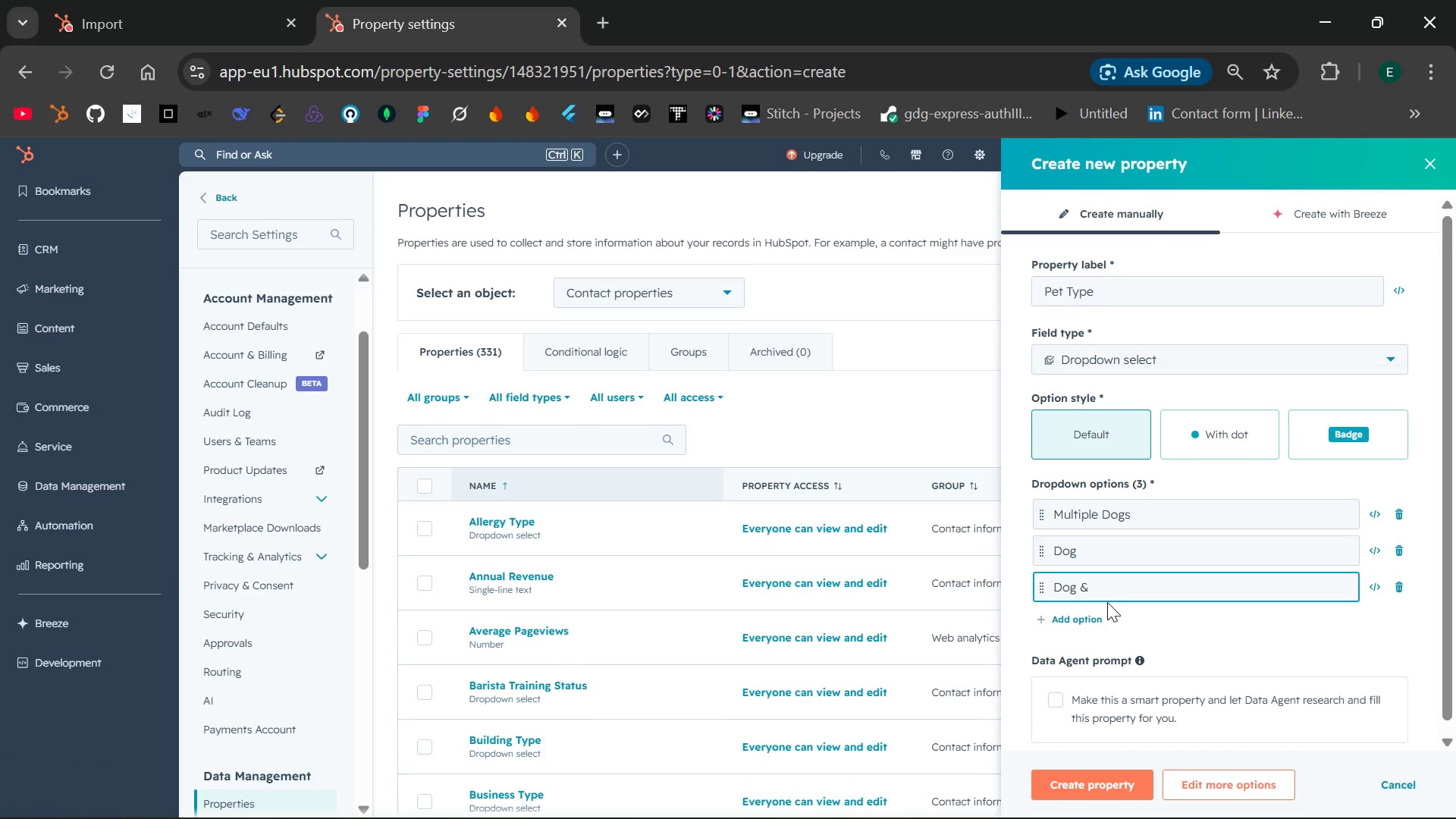 
key(C)
 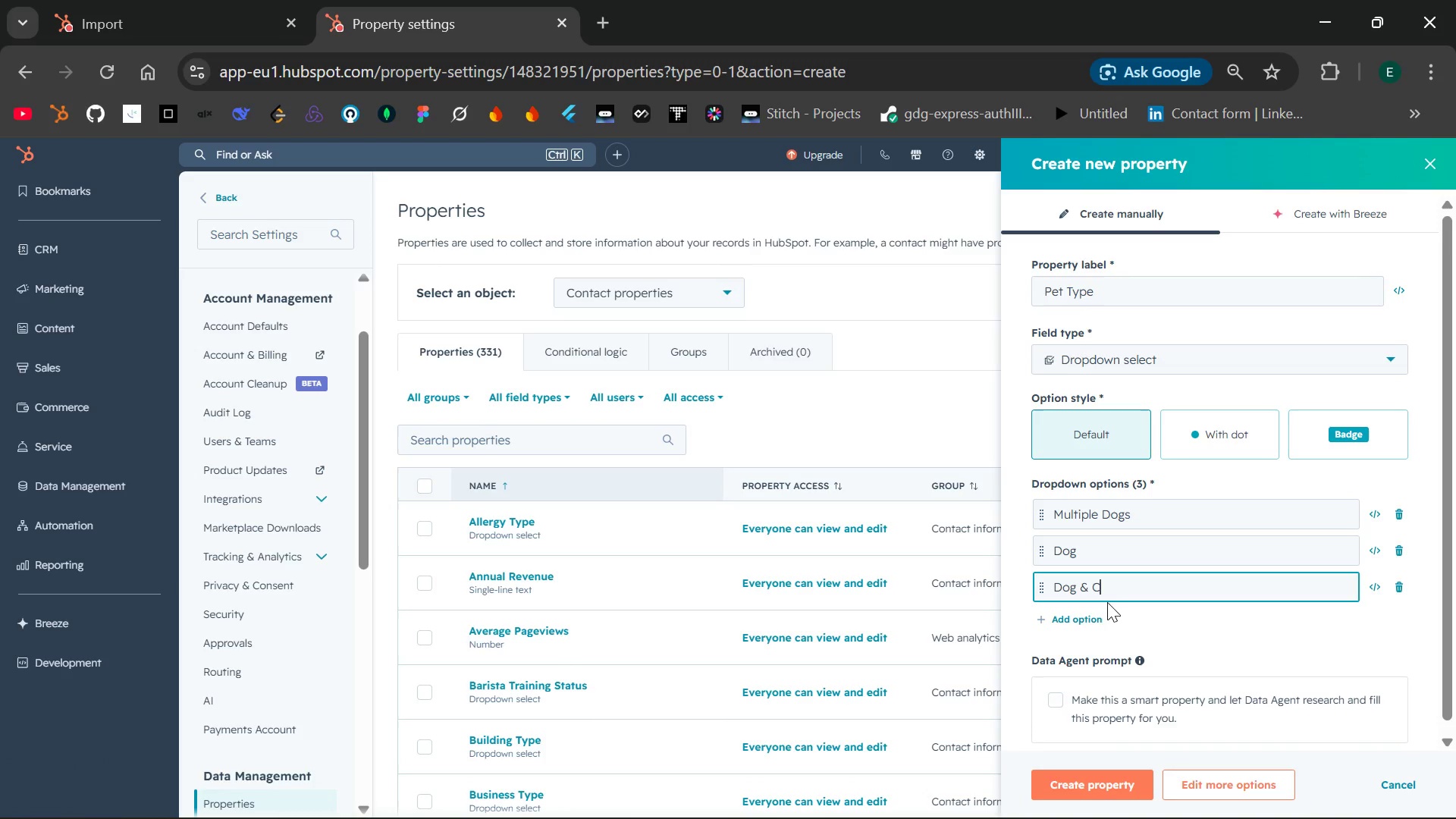 
key(CapsLock)
 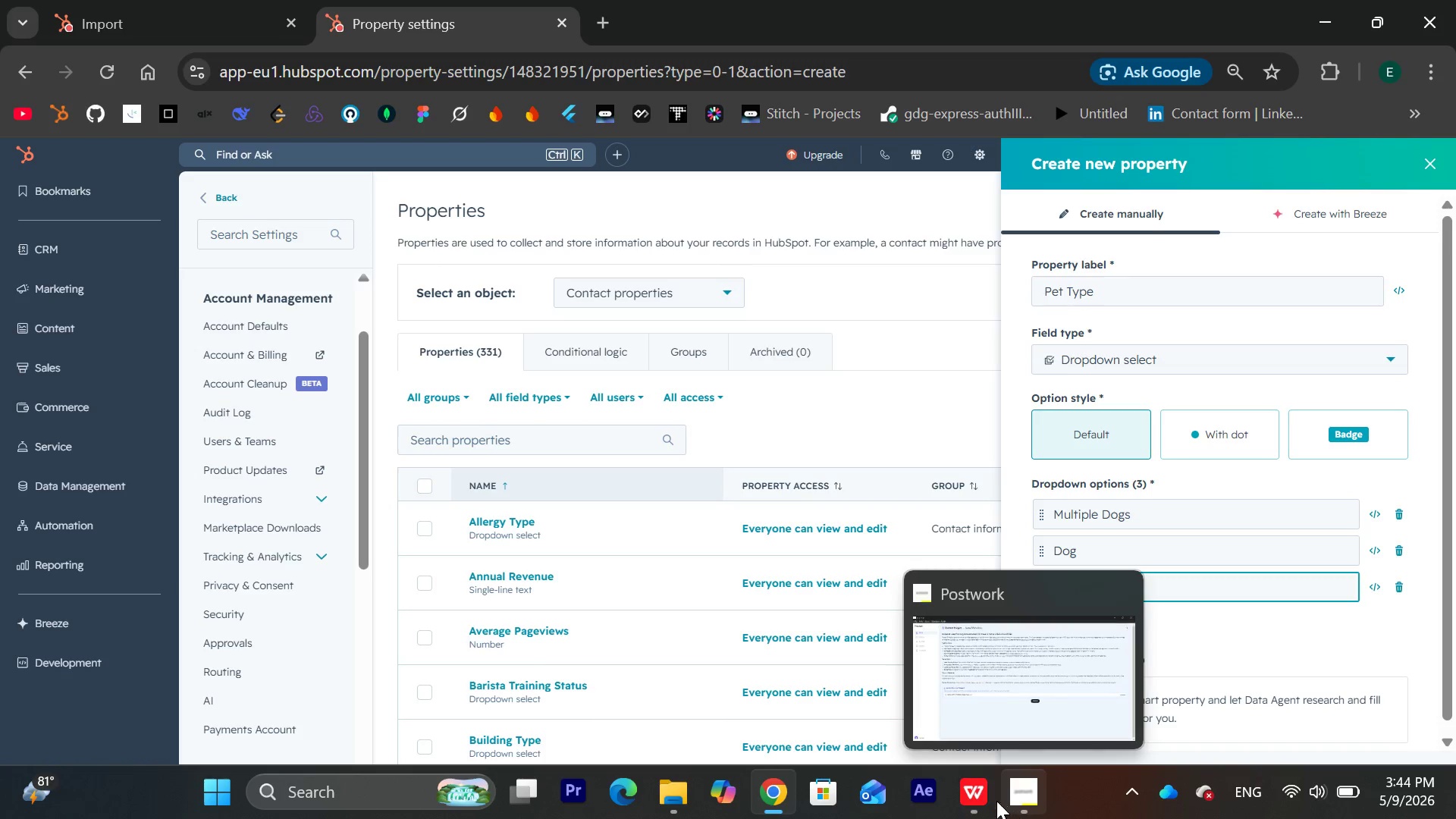 
left_click([990, 797])
 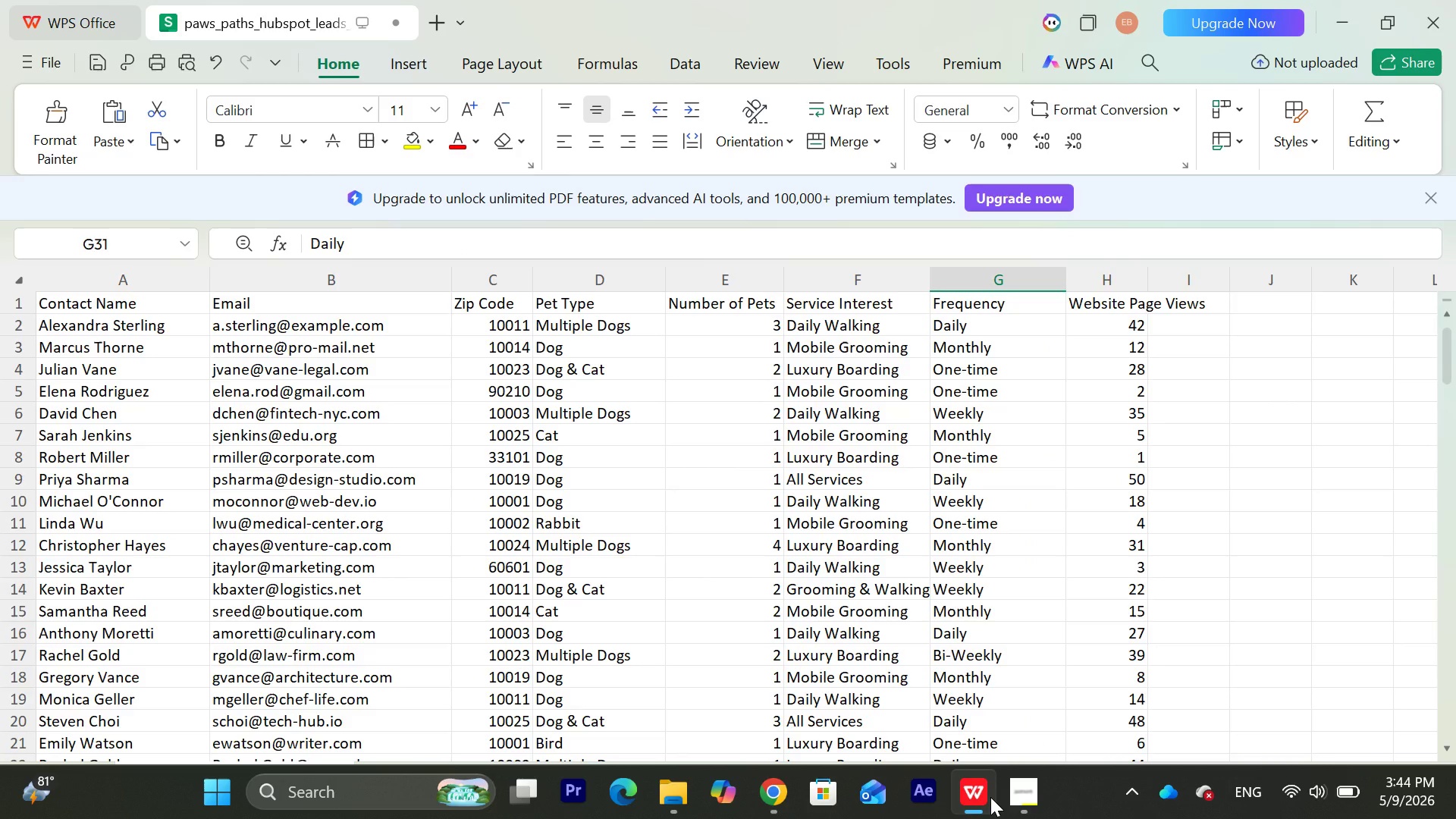 
left_click([990, 797])
 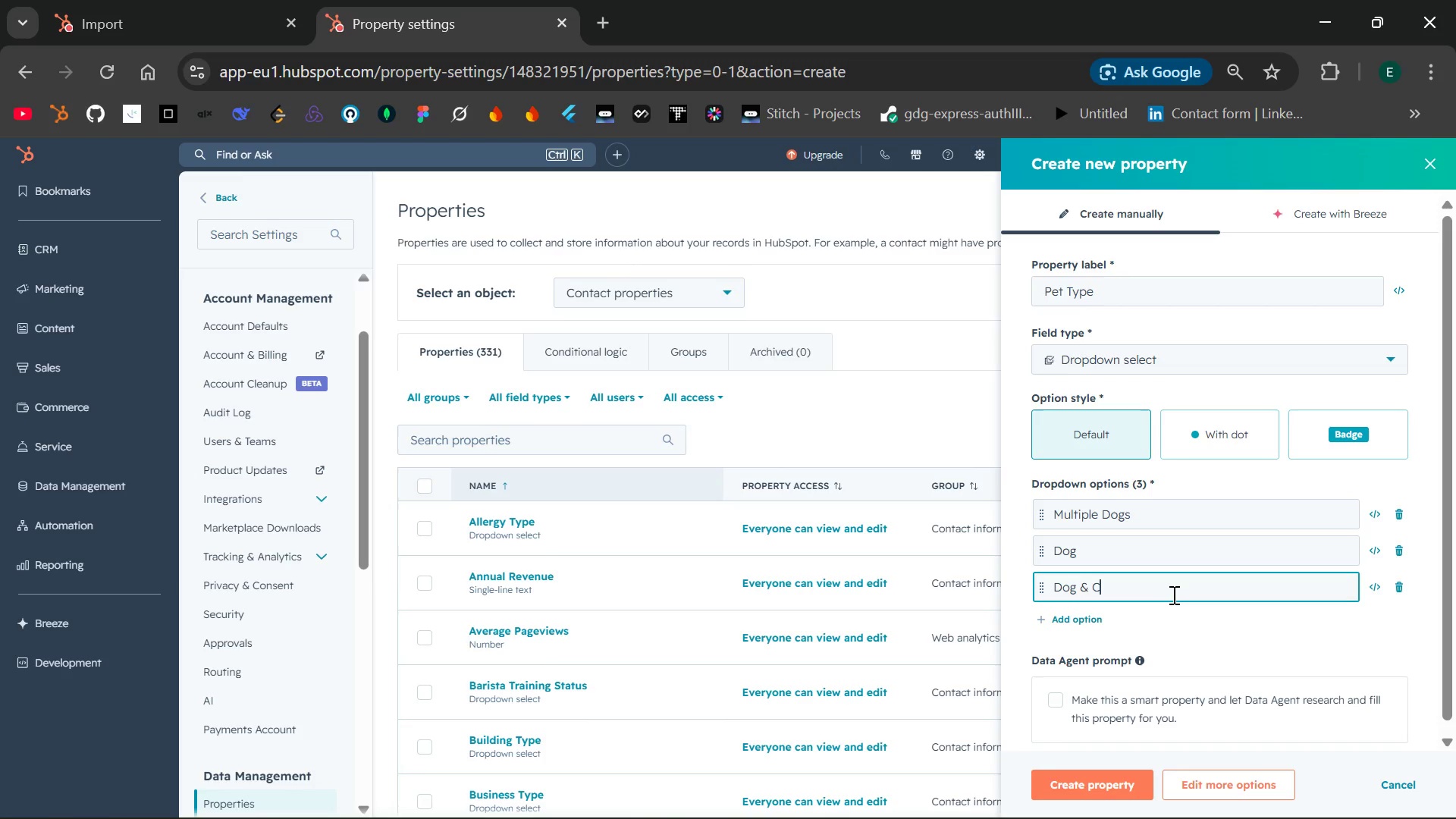 
type(at)
 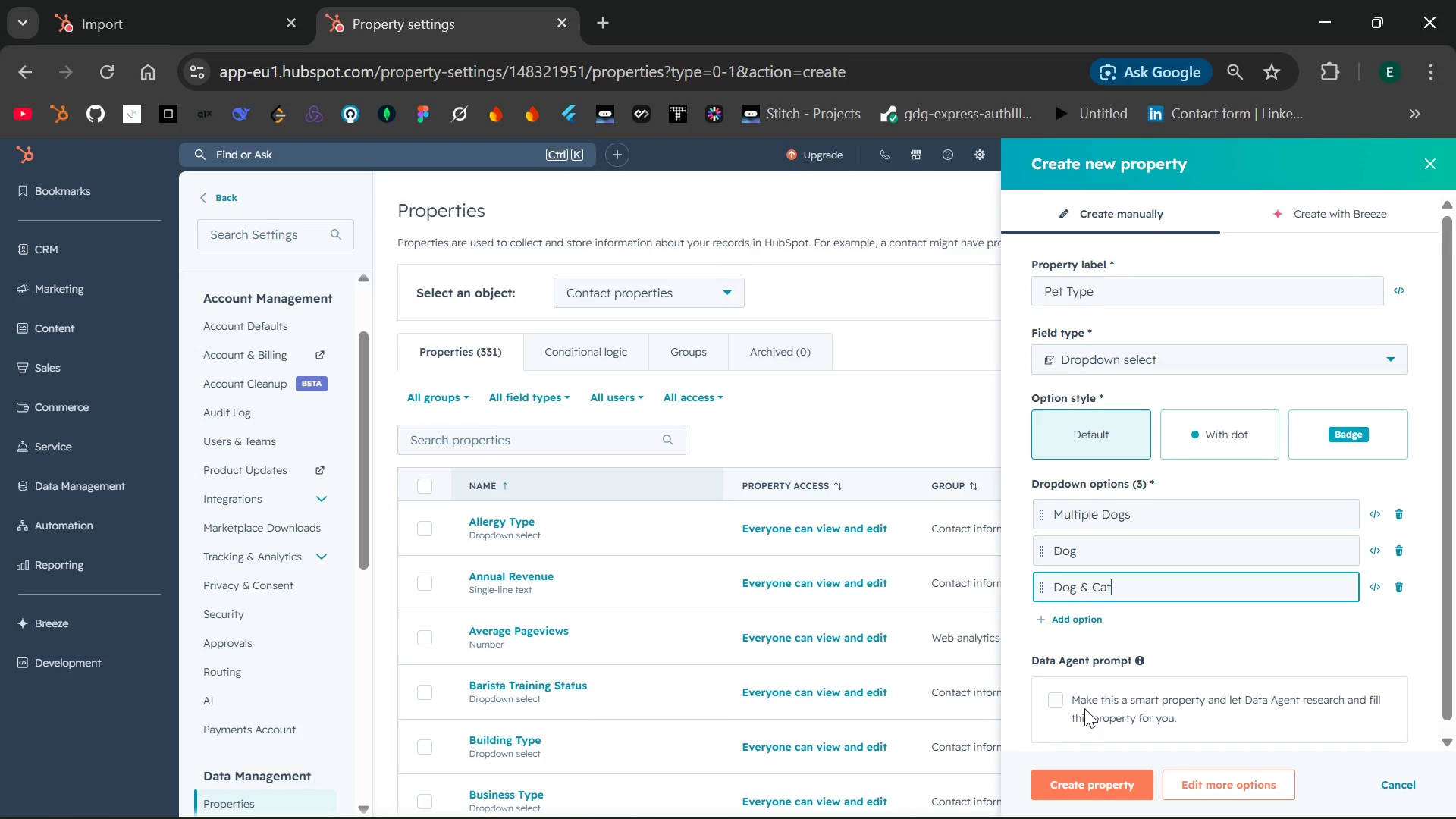 
wait(7.33)
 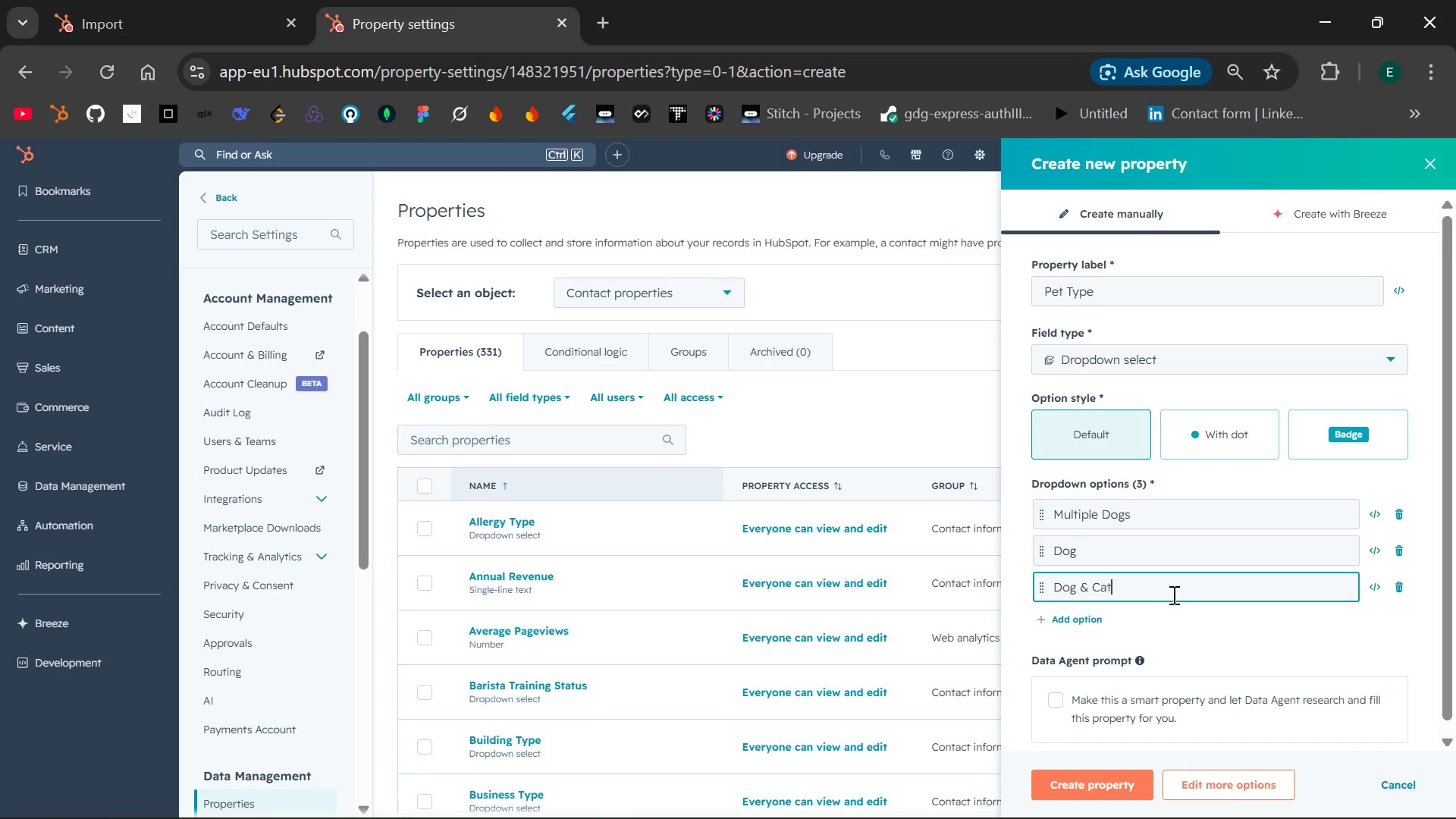 
left_click([971, 807])
 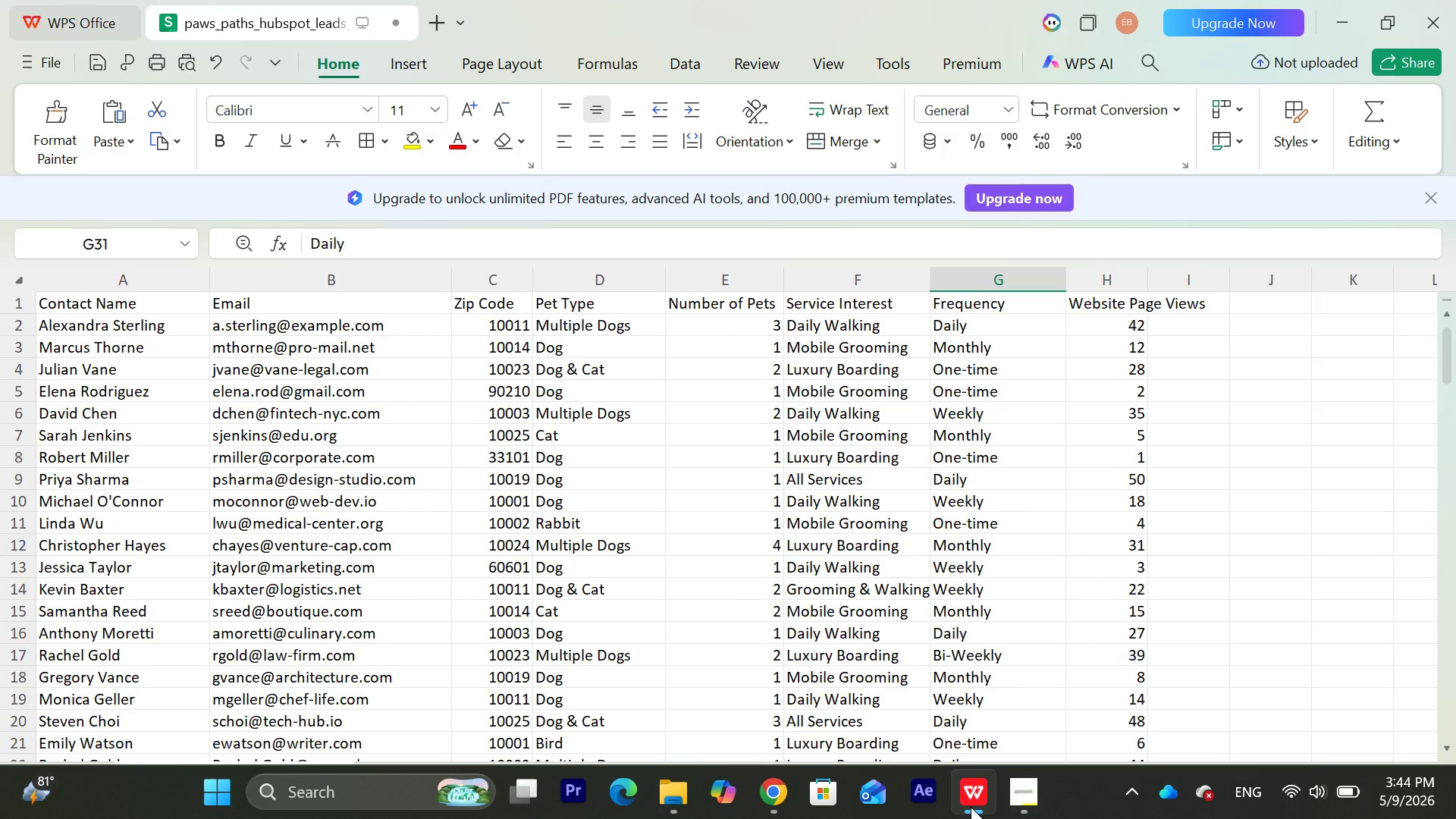 
left_click([971, 807])
 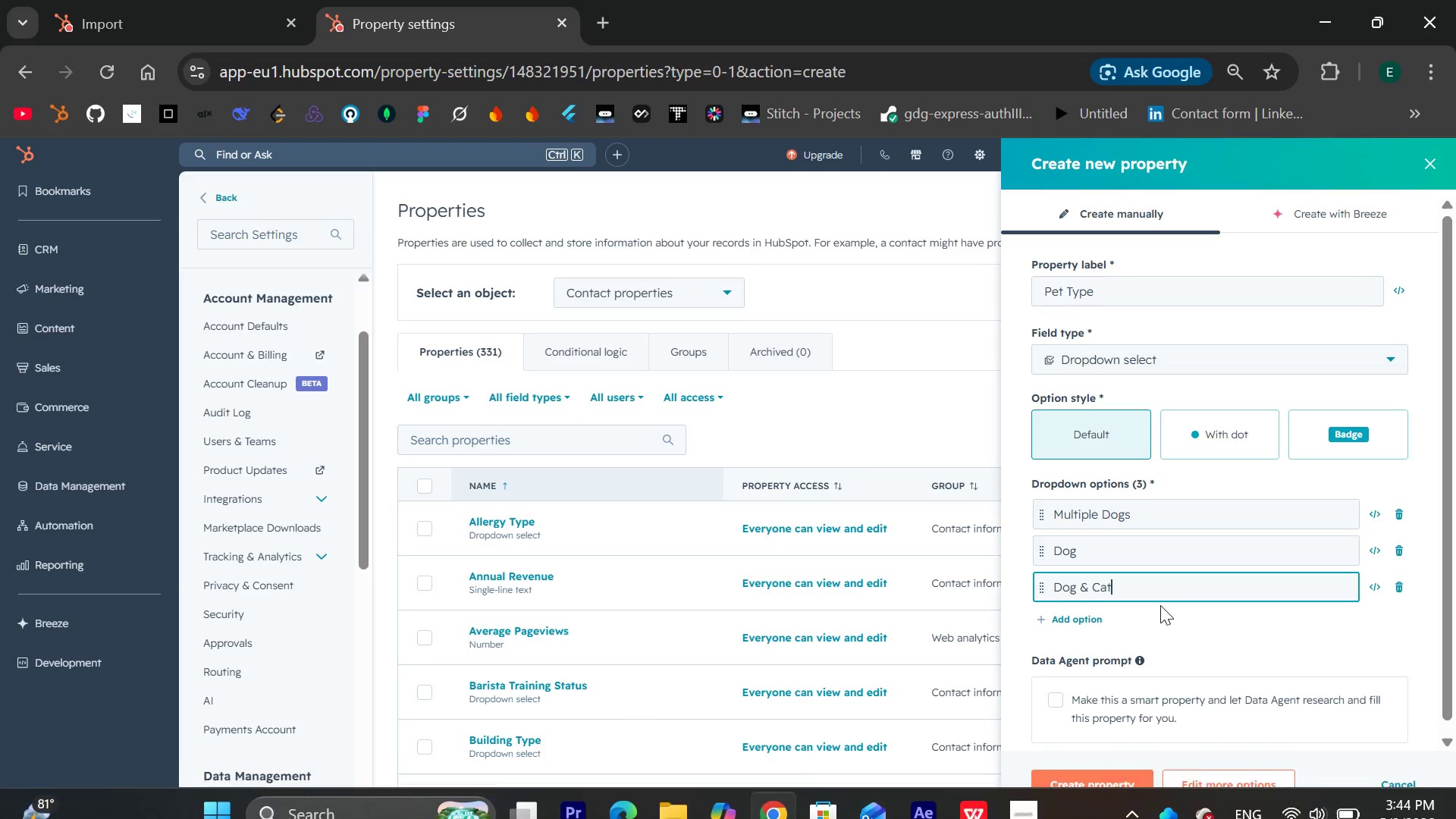 
key(Enter)
 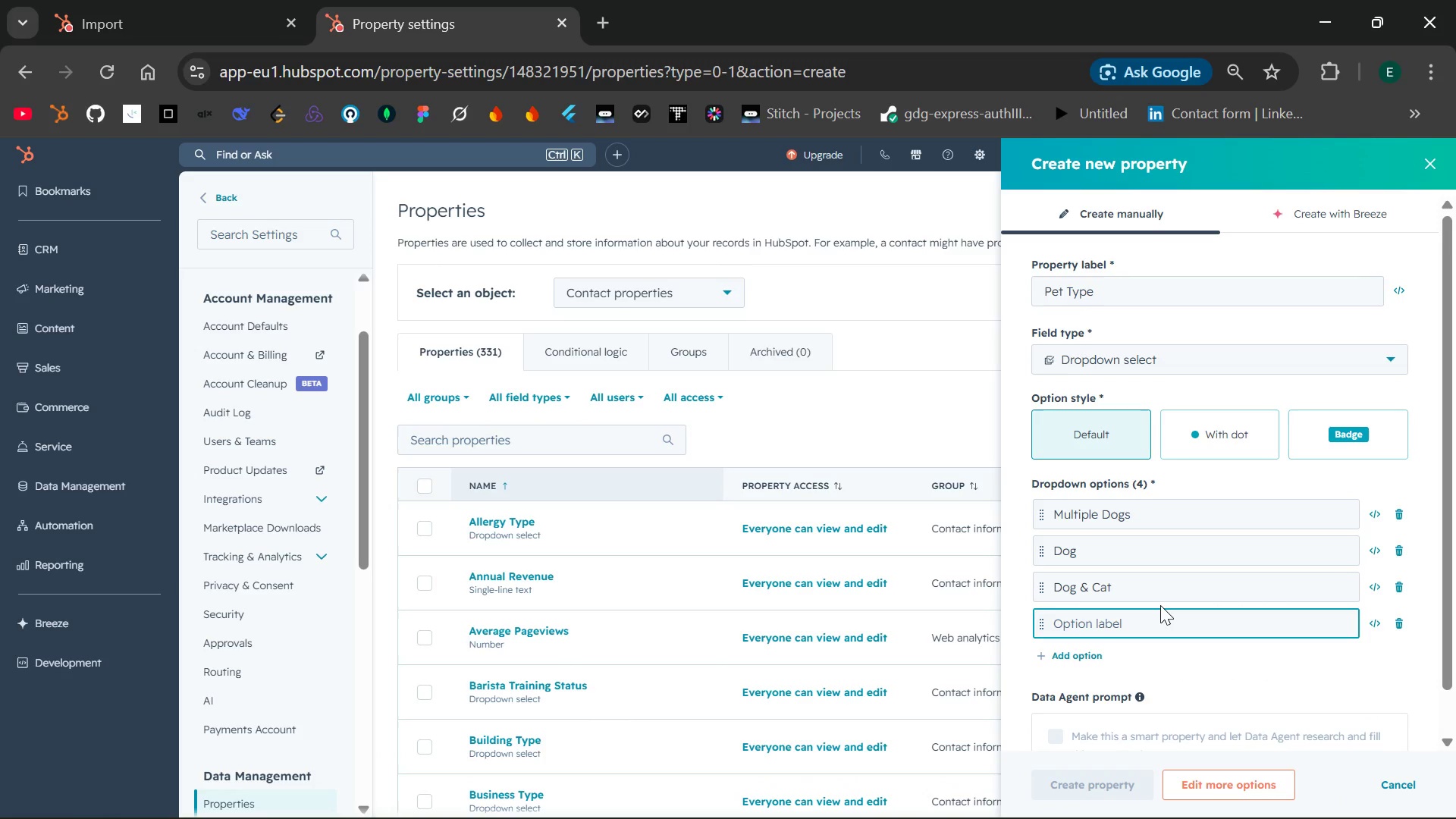 
type(Cat)
 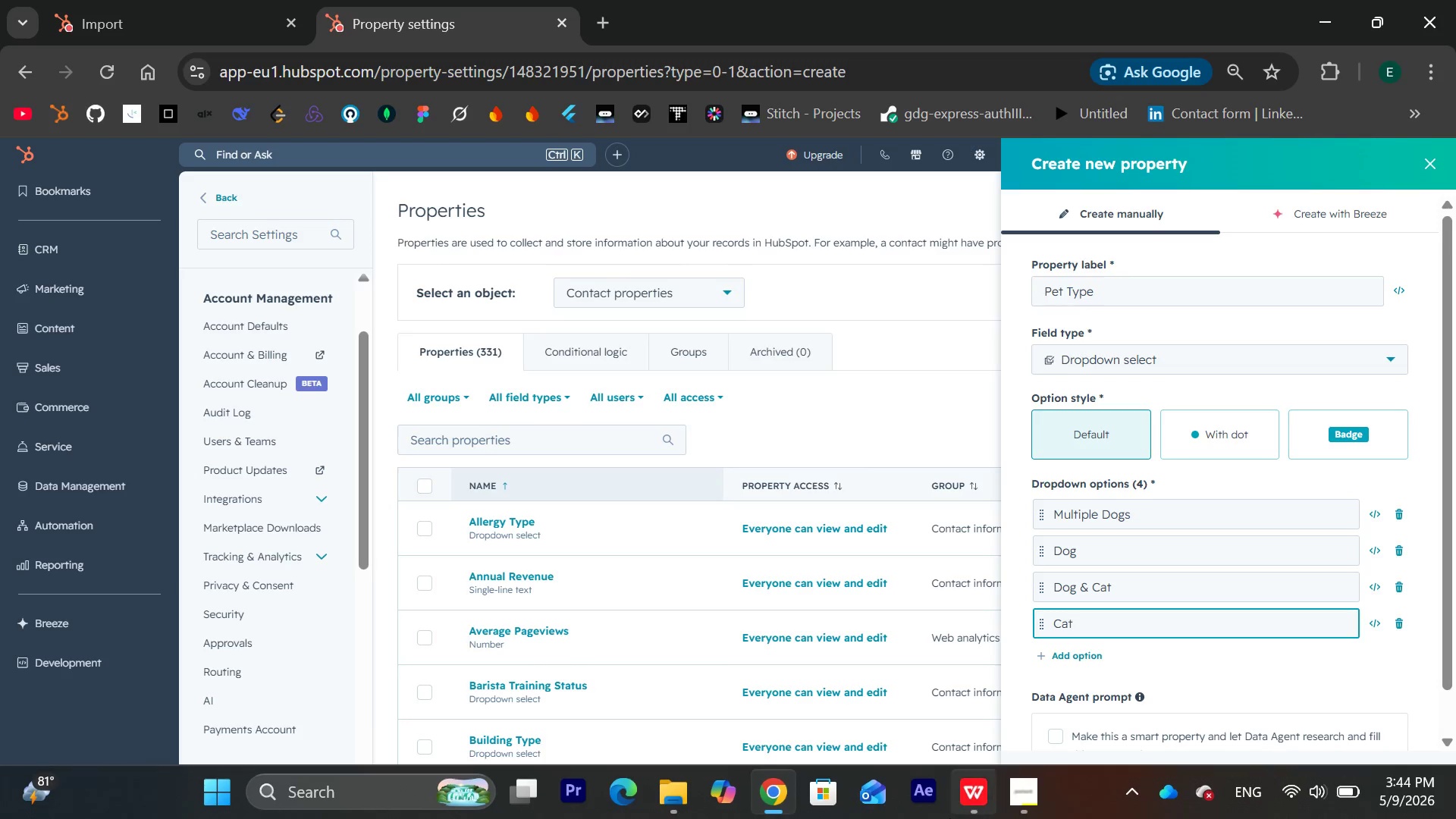 
left_click([975, 799])
 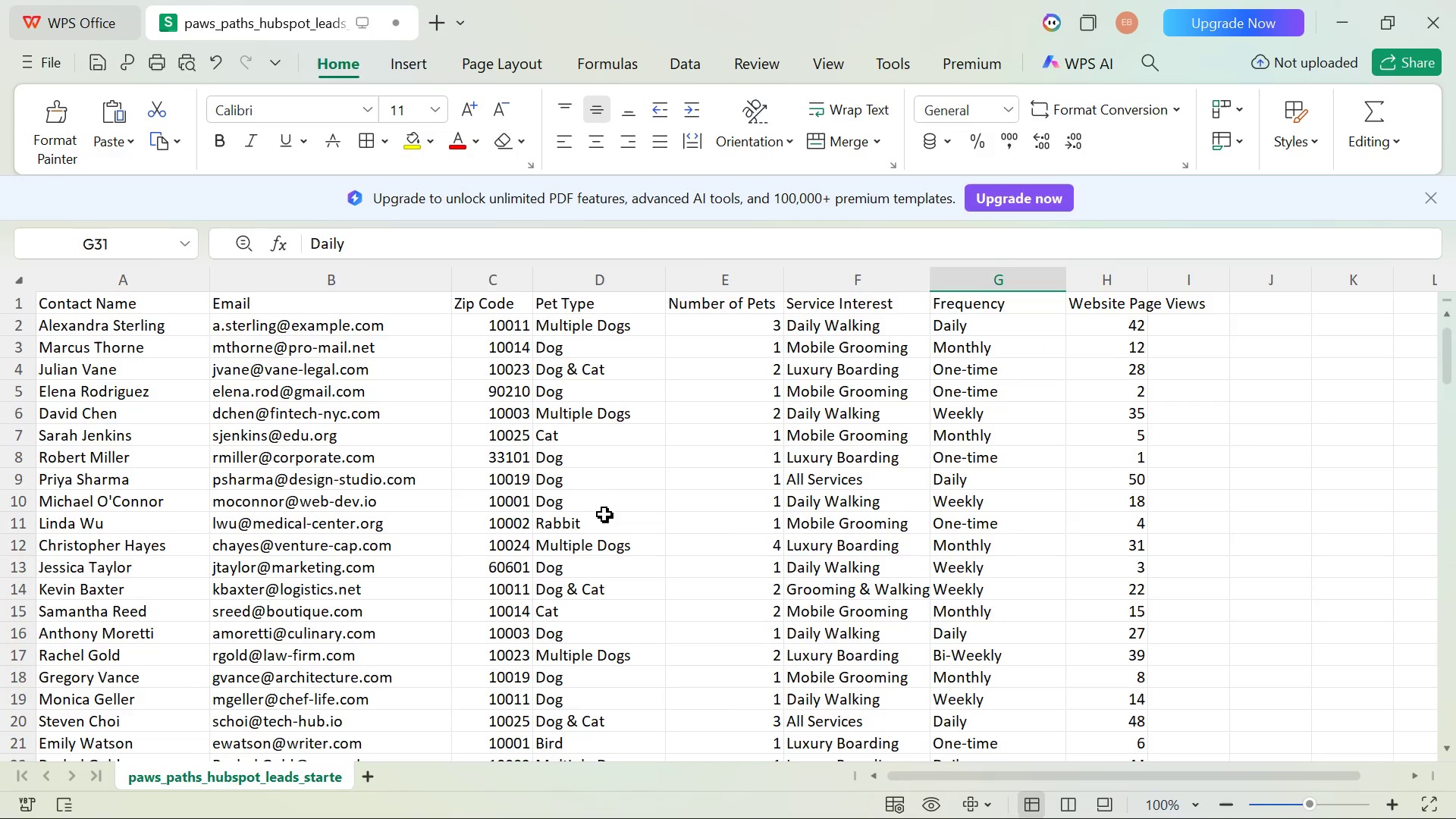 
scroll: coordinate [648, 576], scroll_direction: none, amount: 0.0
 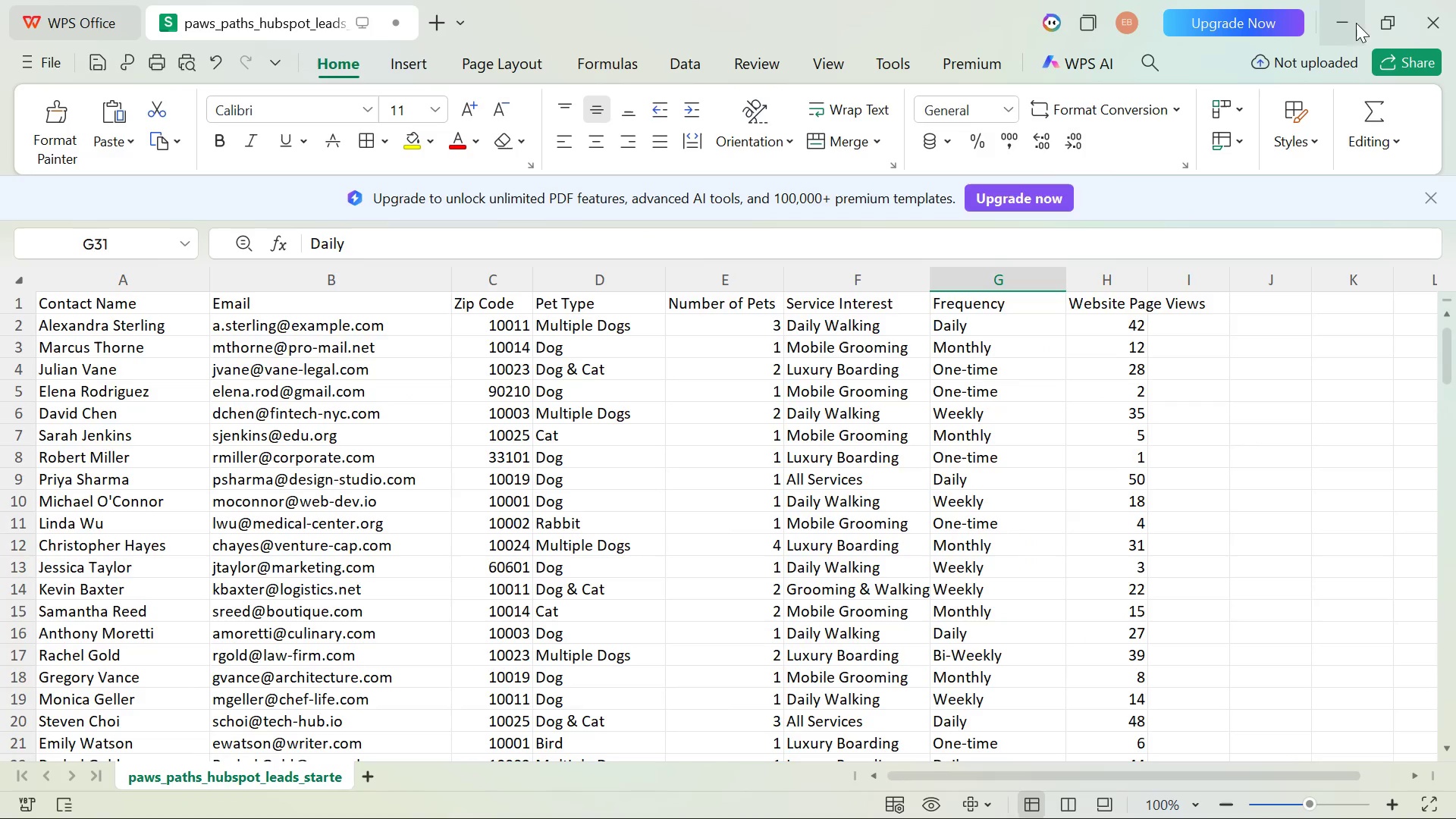 
left_click([1346, 20])
 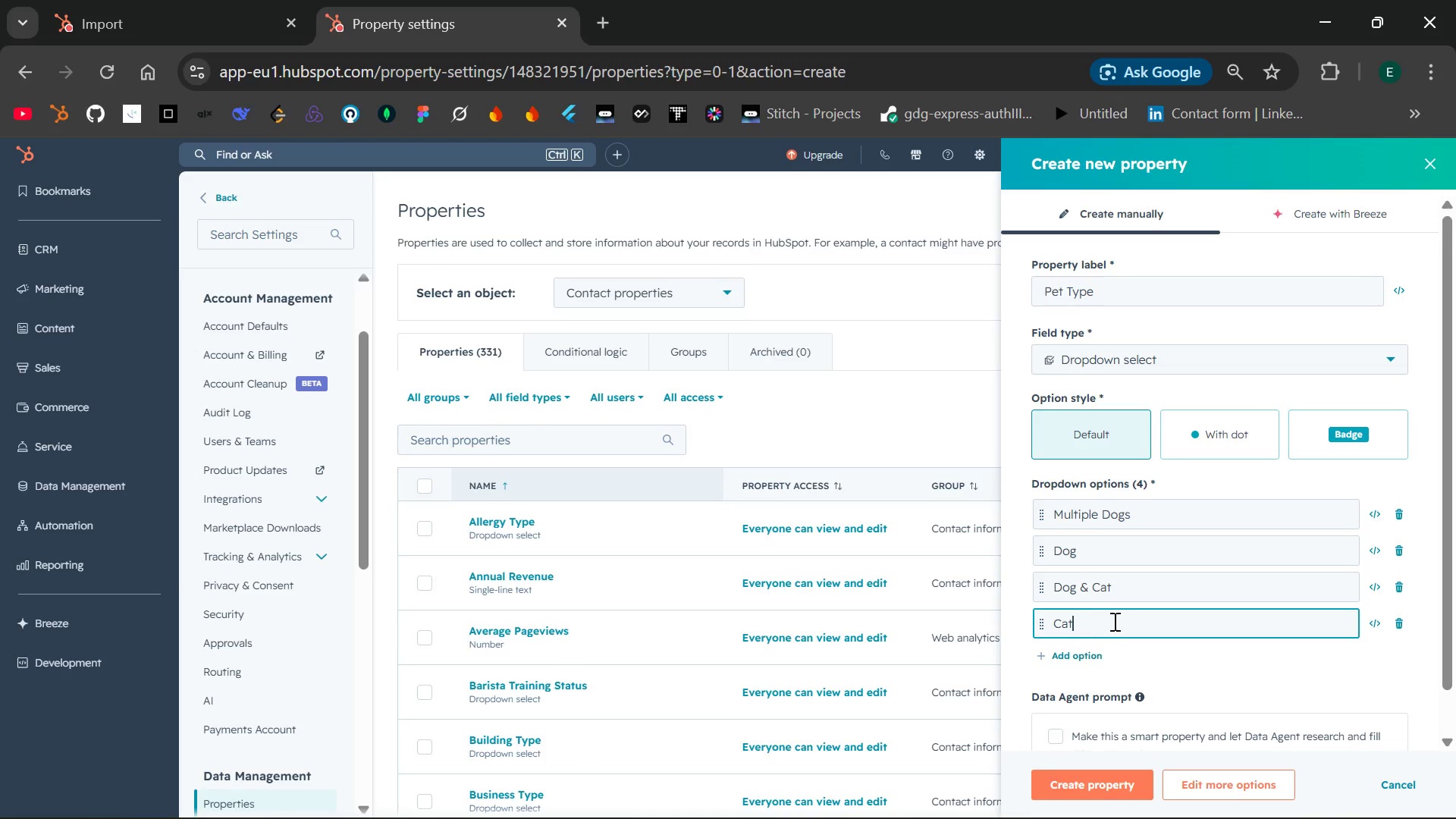 
key(Enter)
 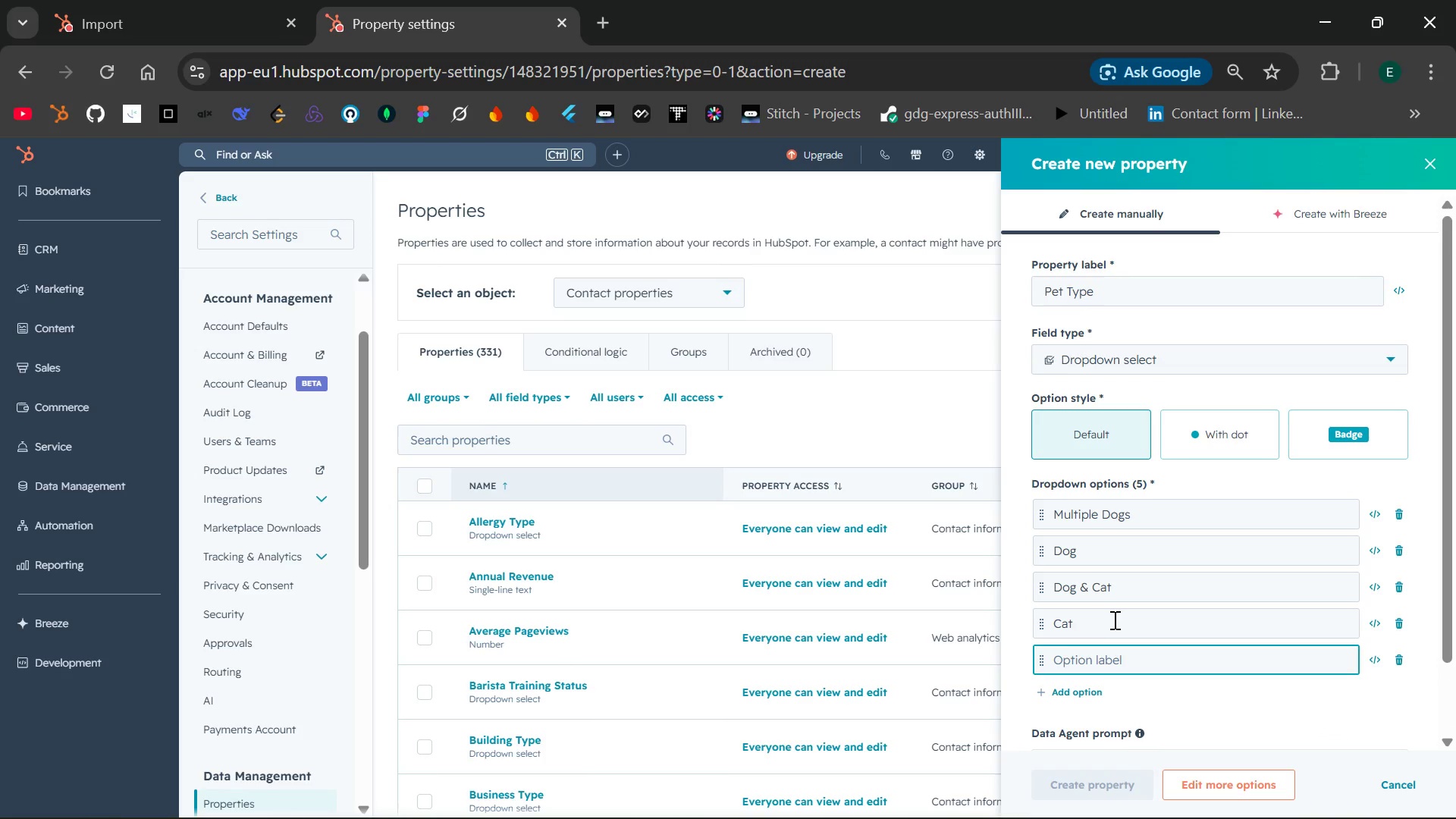 
type(Rabbit)
 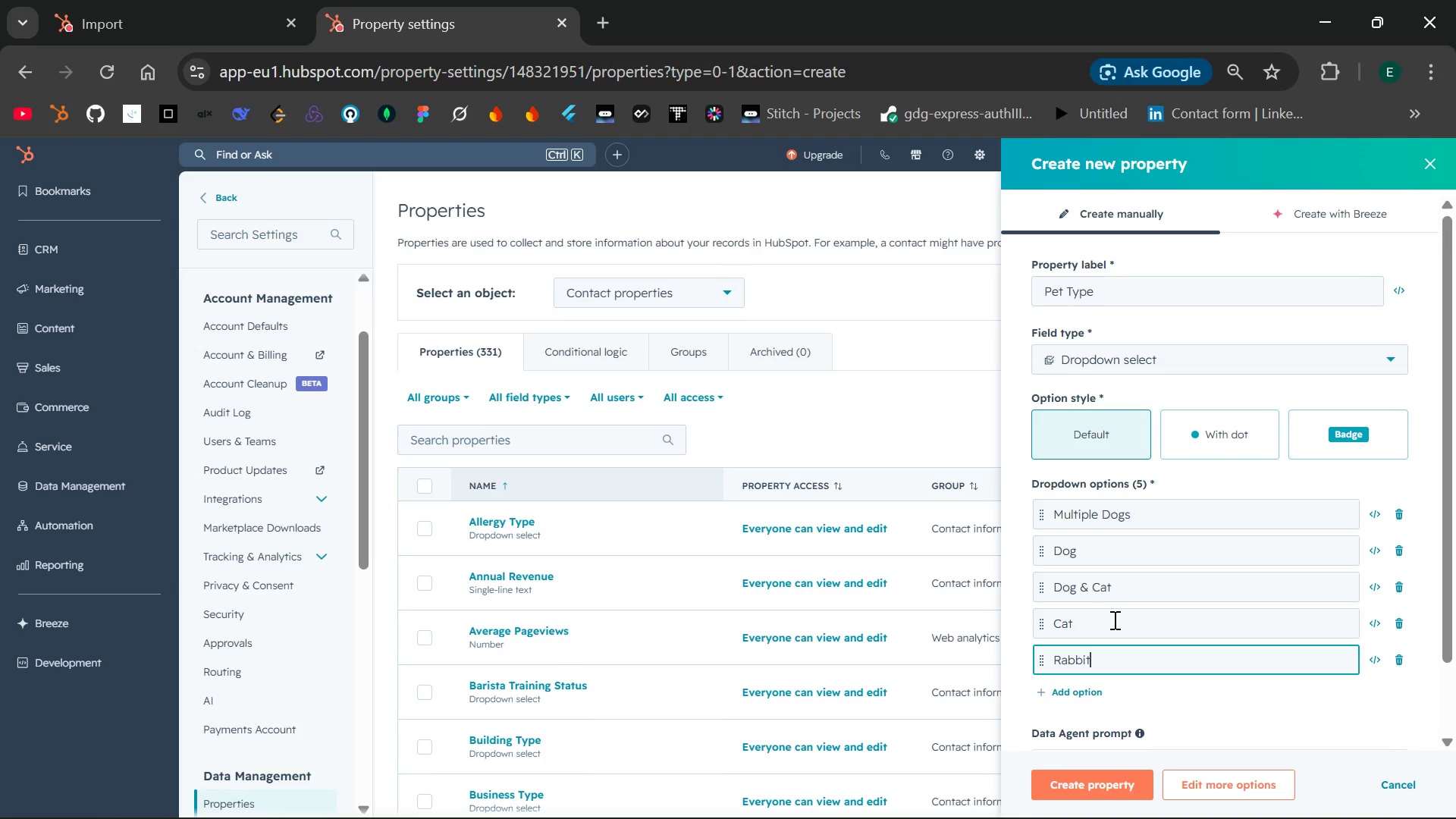 
wait(8.44)
 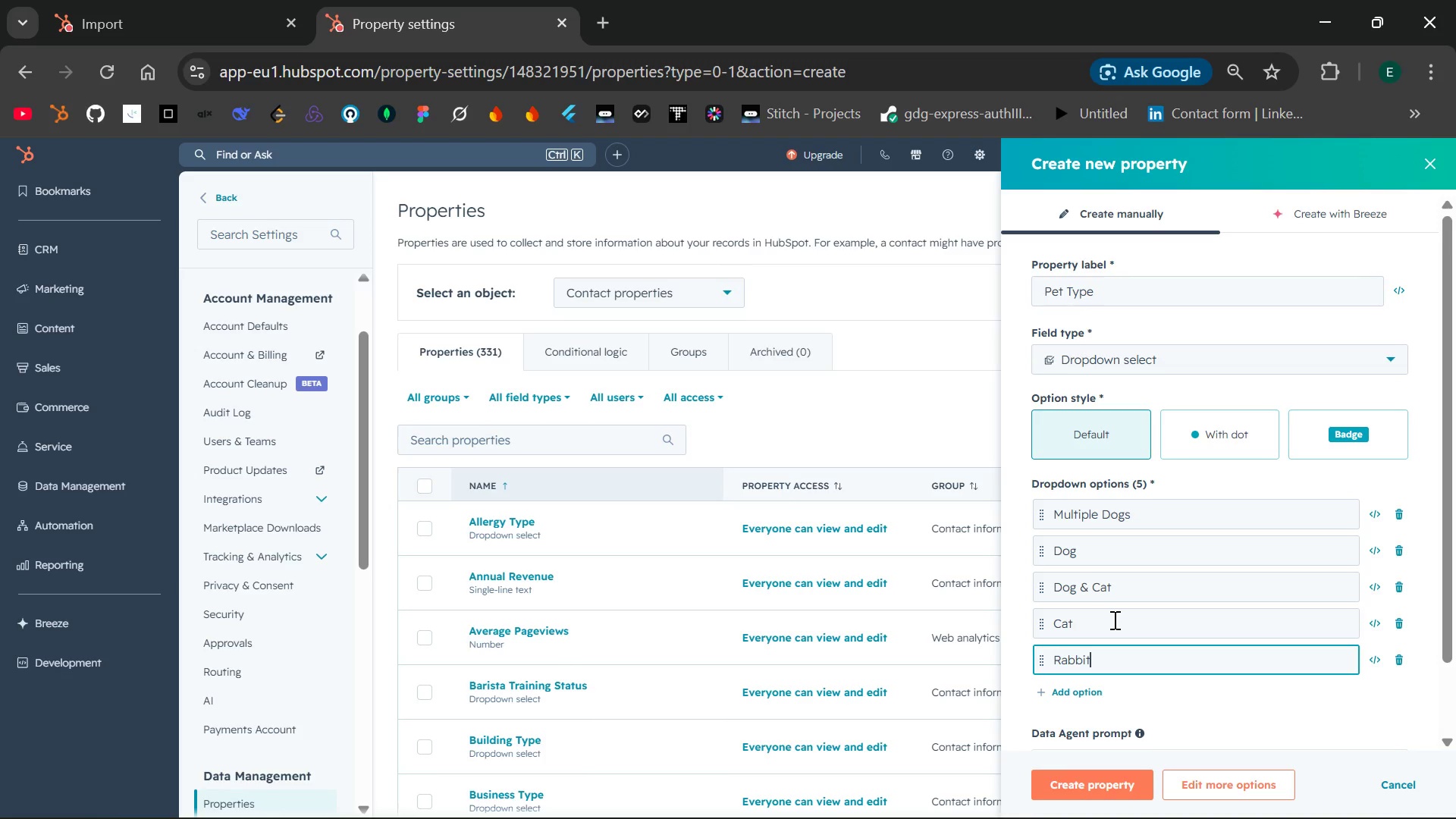 
left_click([965, 796])
 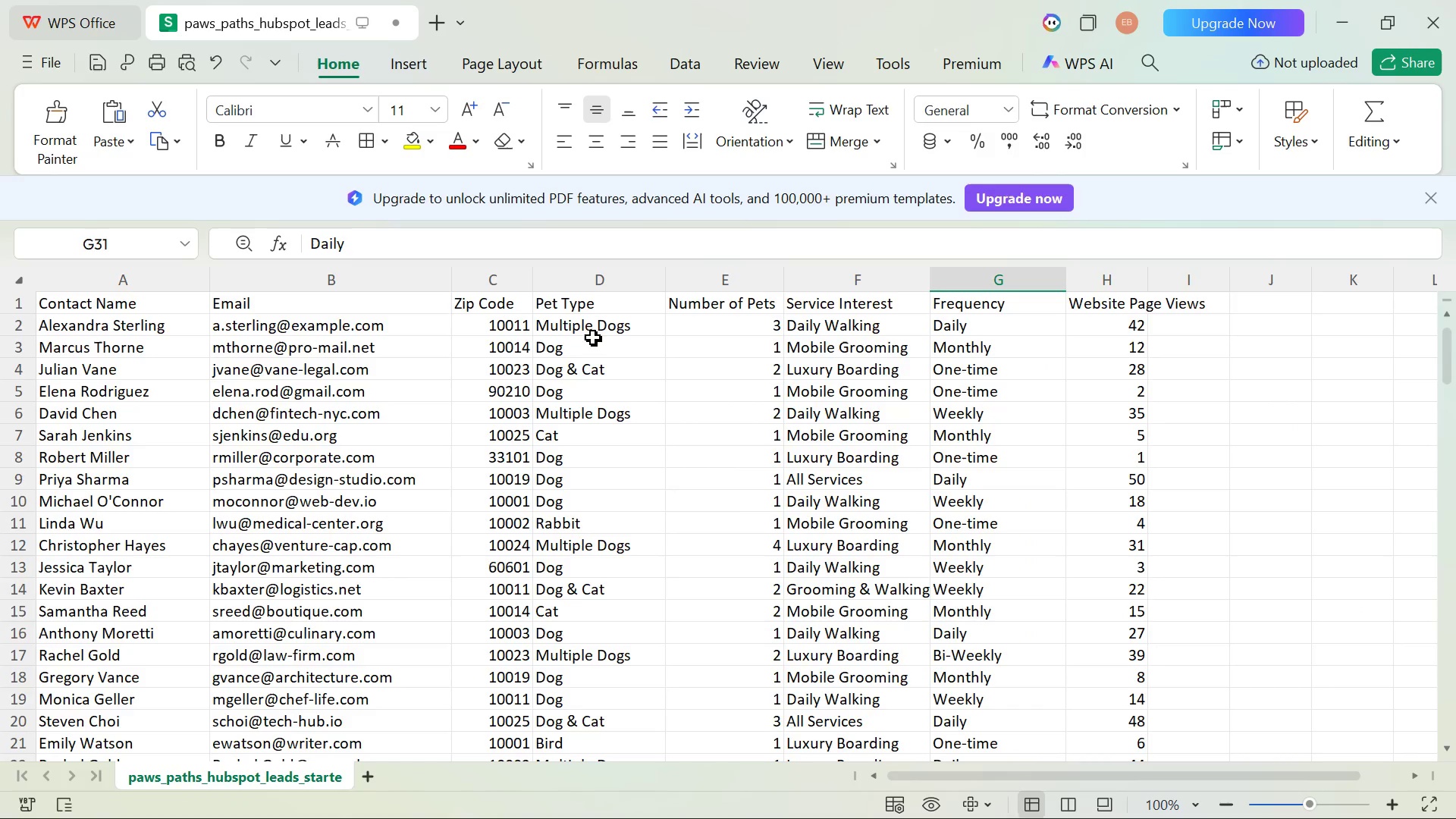 
wait(5.67)
 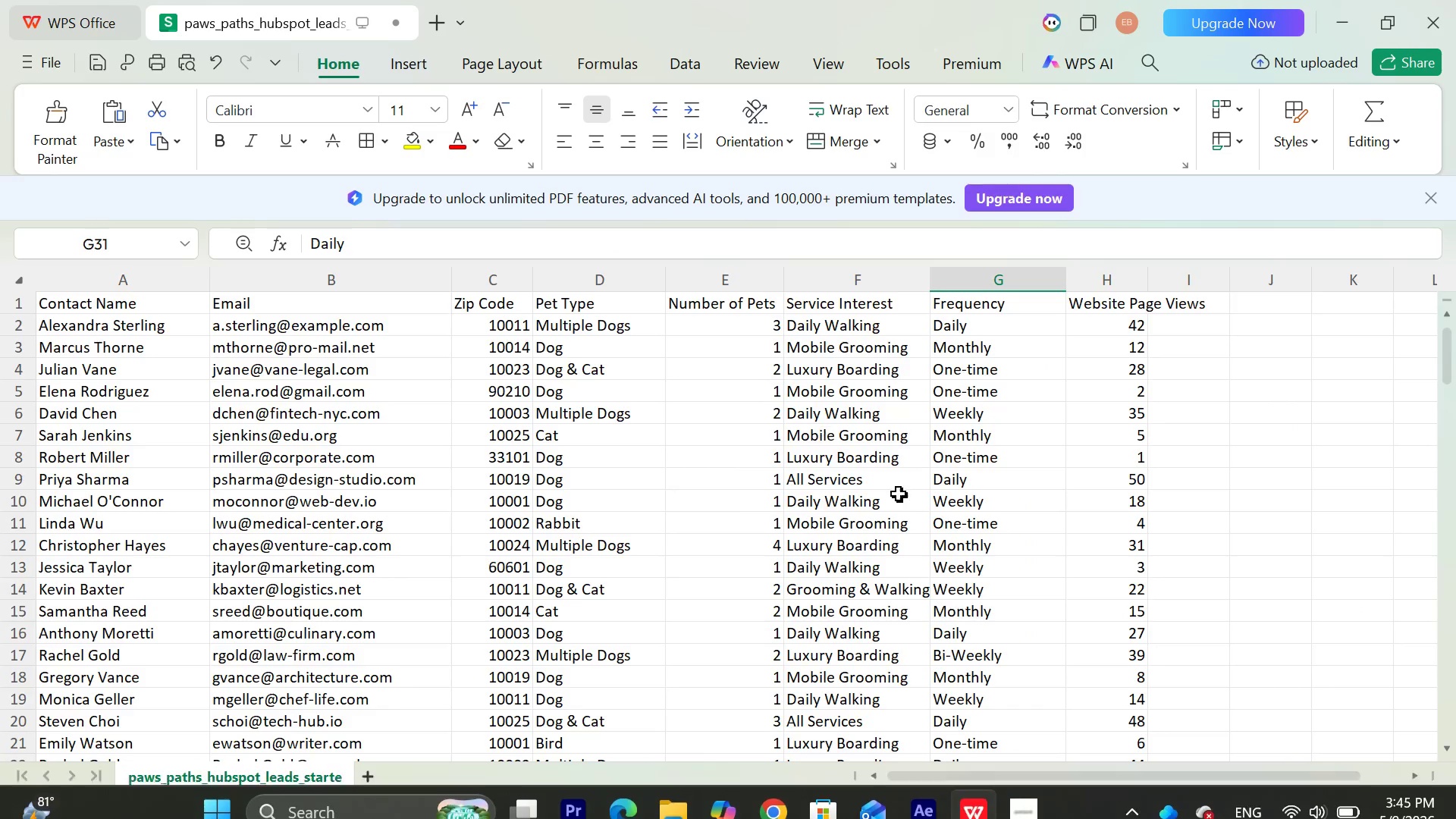 
scroll: coordinate [679, 566], scroll_direction: down, amount: 3.0
 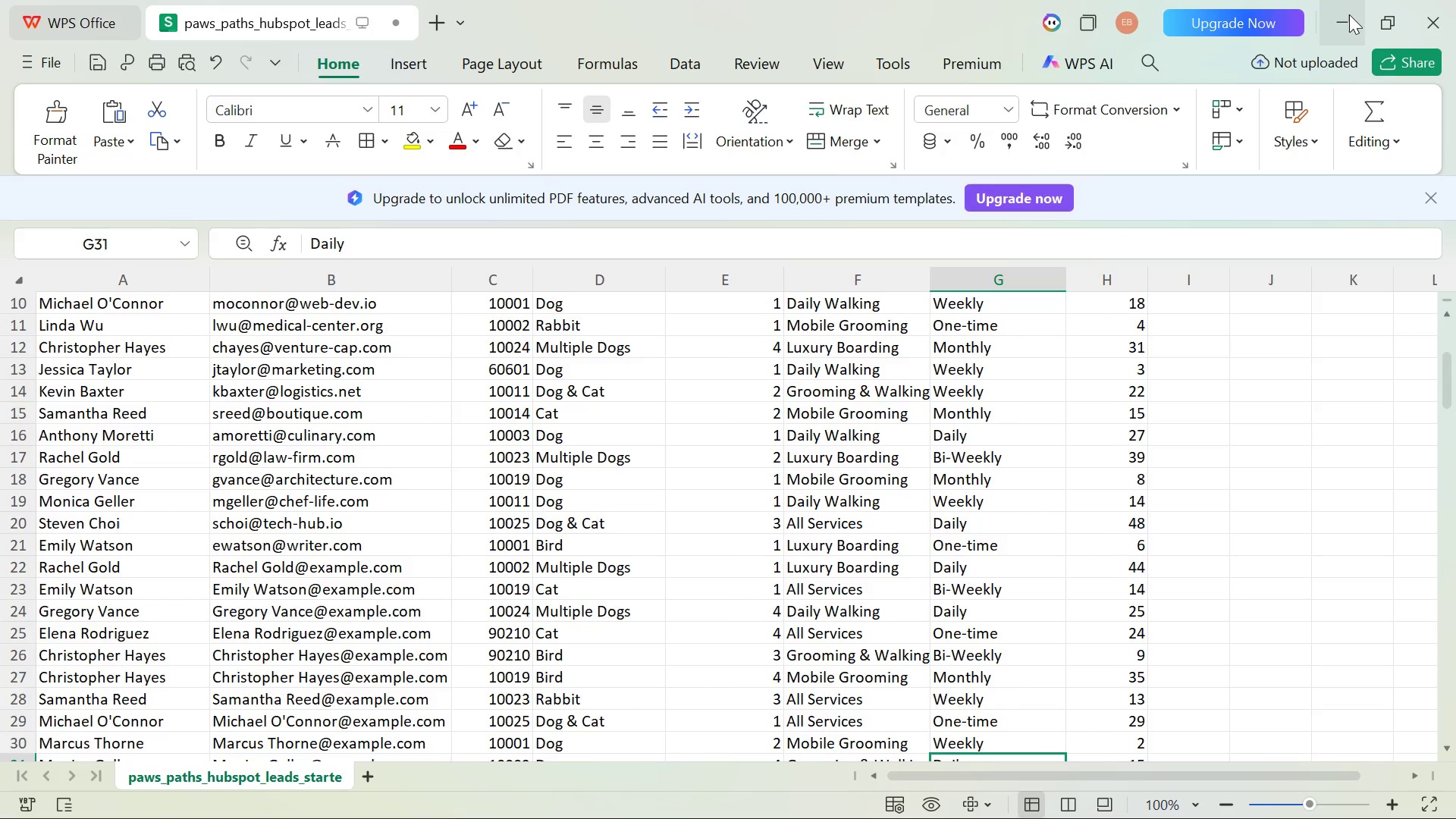 
left_click([1348, 14])
 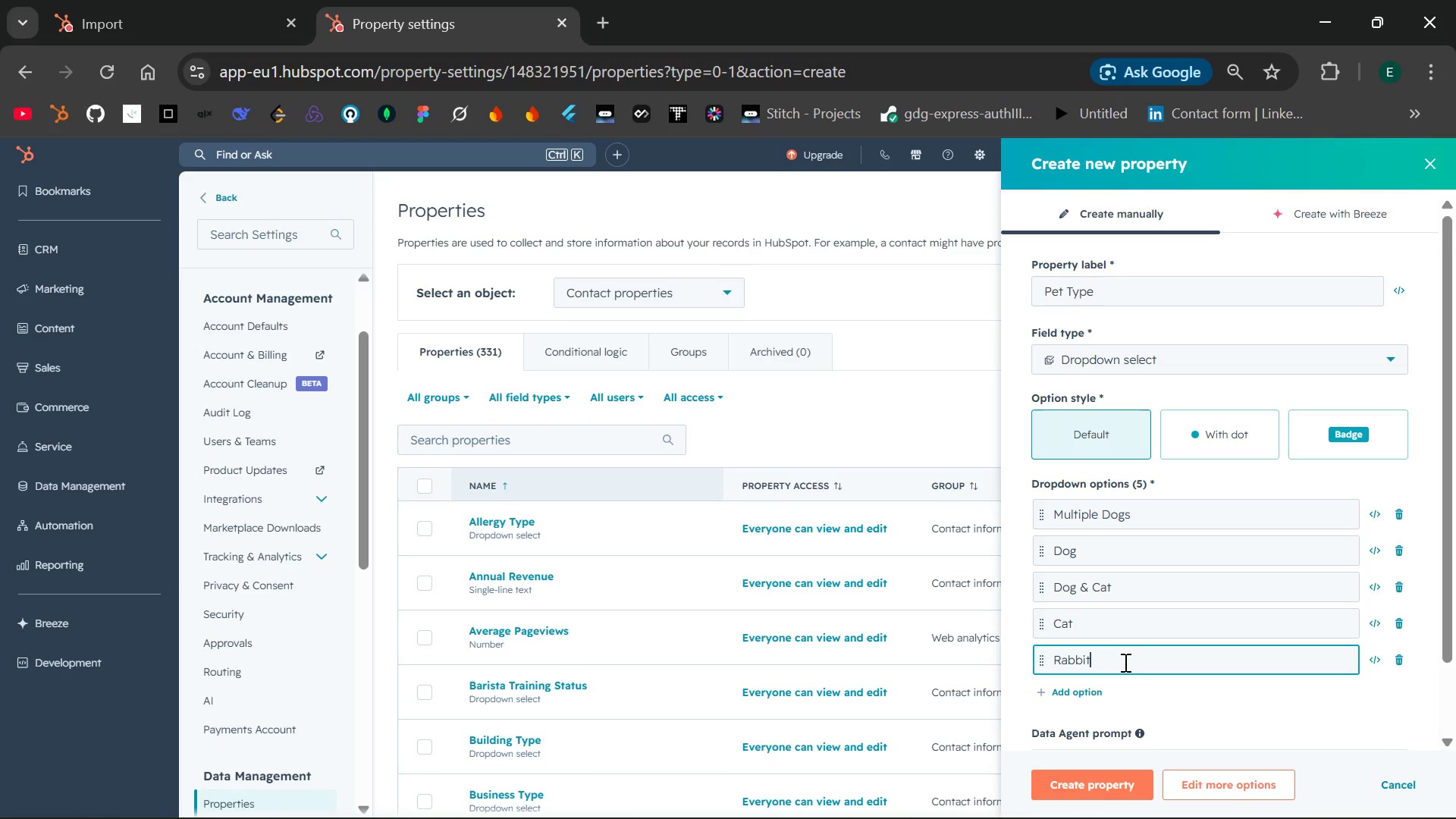 
key(Enter)
 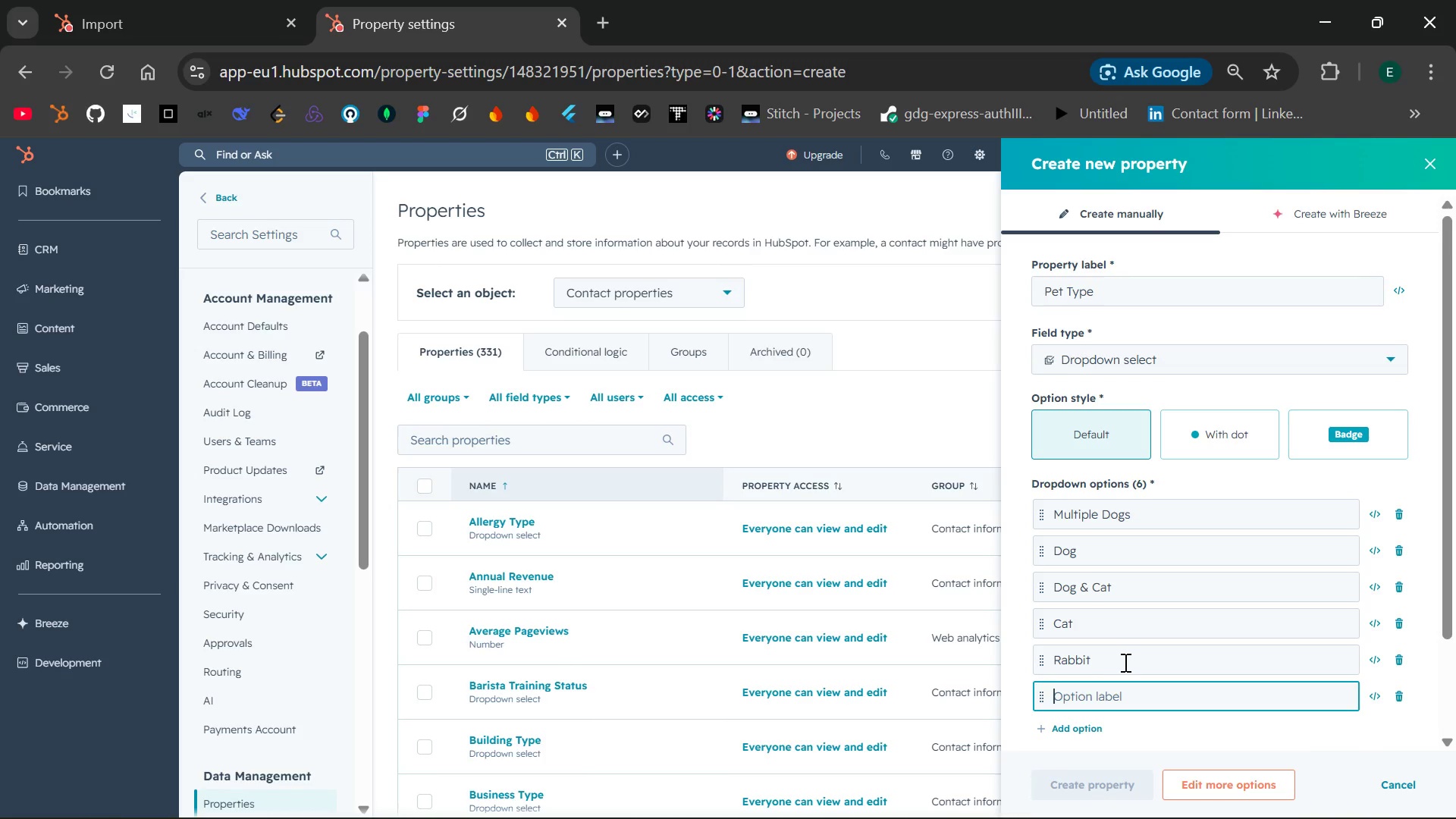 
type(Bird)
 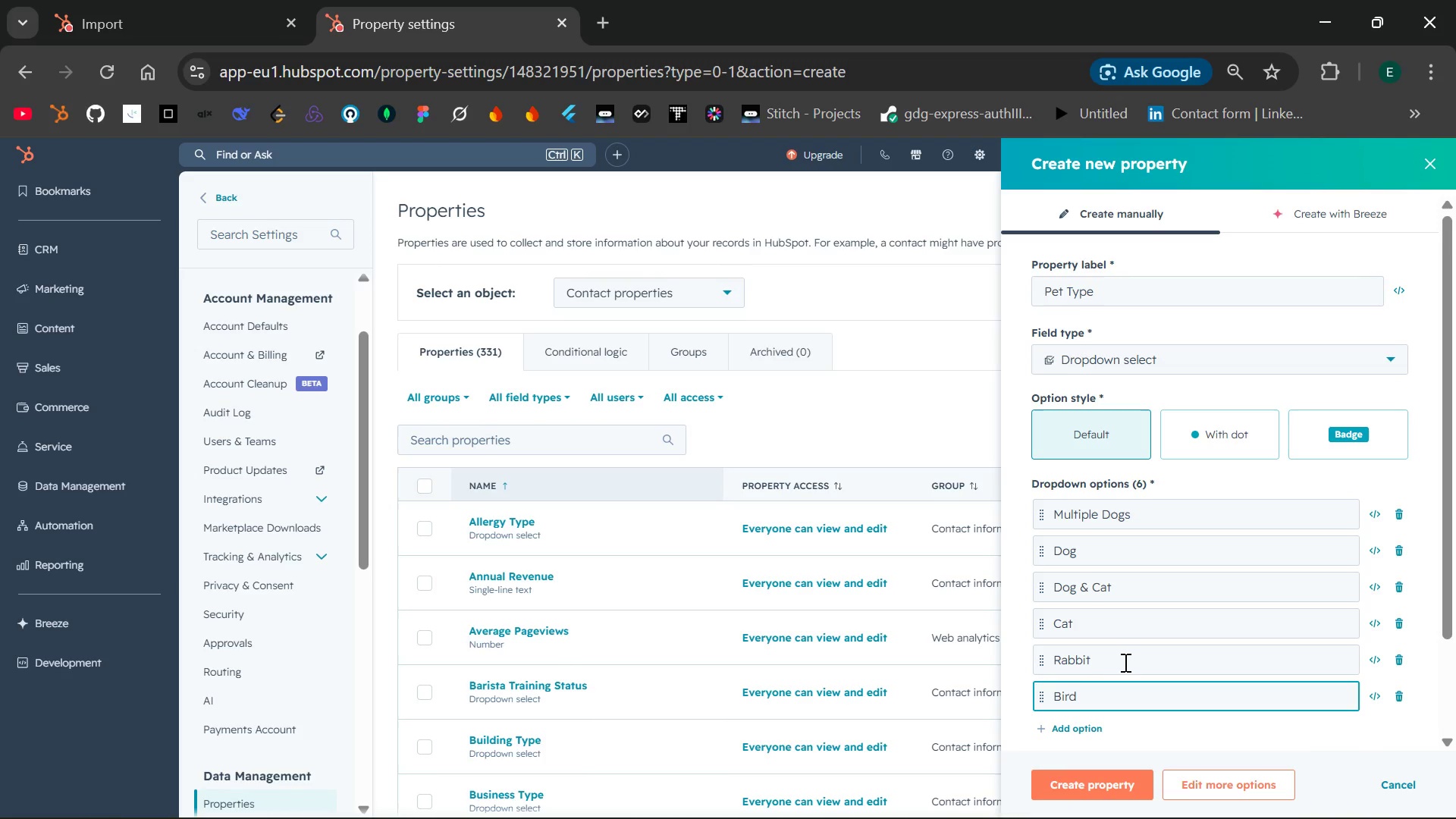 
key(Enter)
 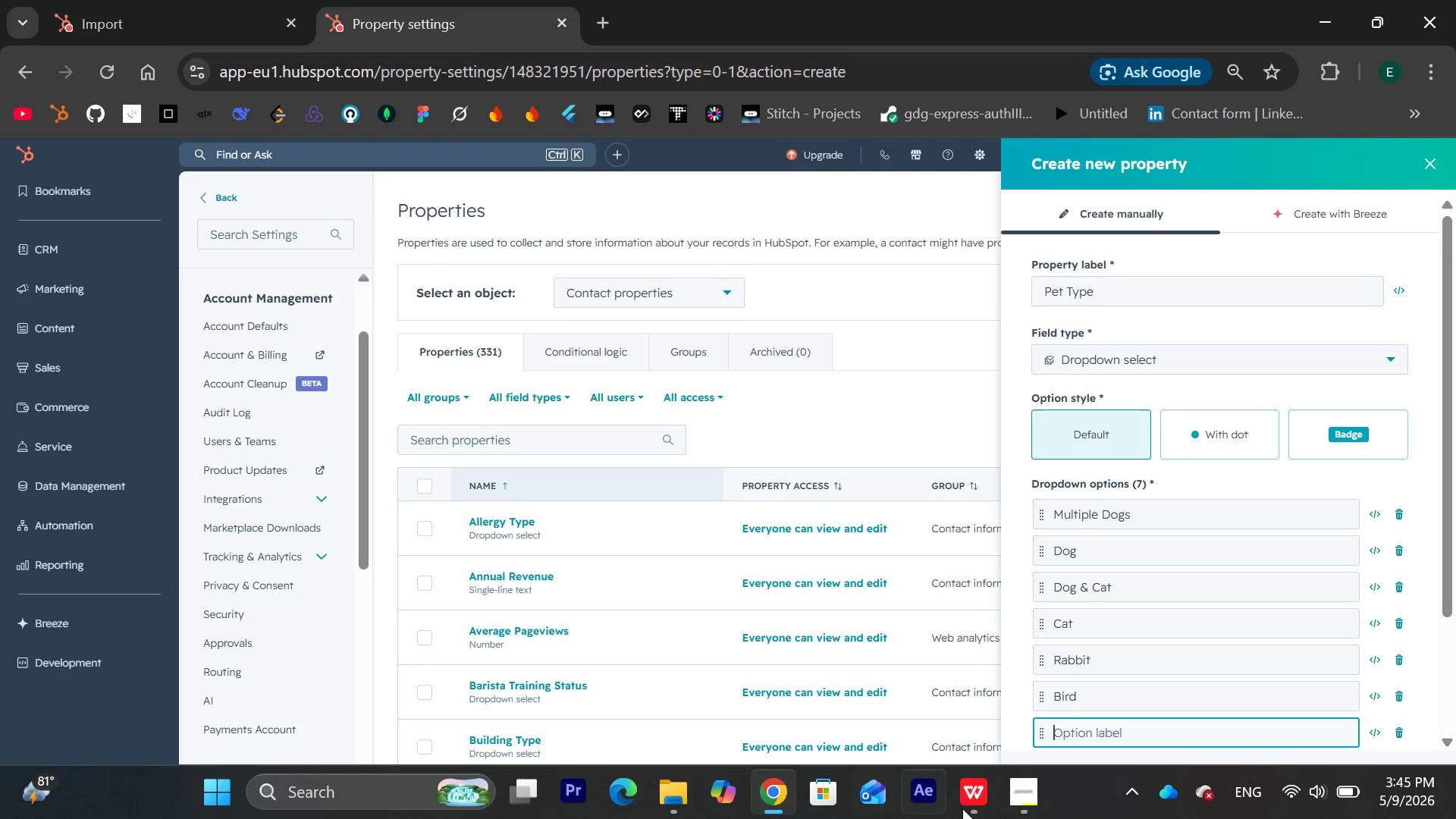 
left_click([951, 799])
 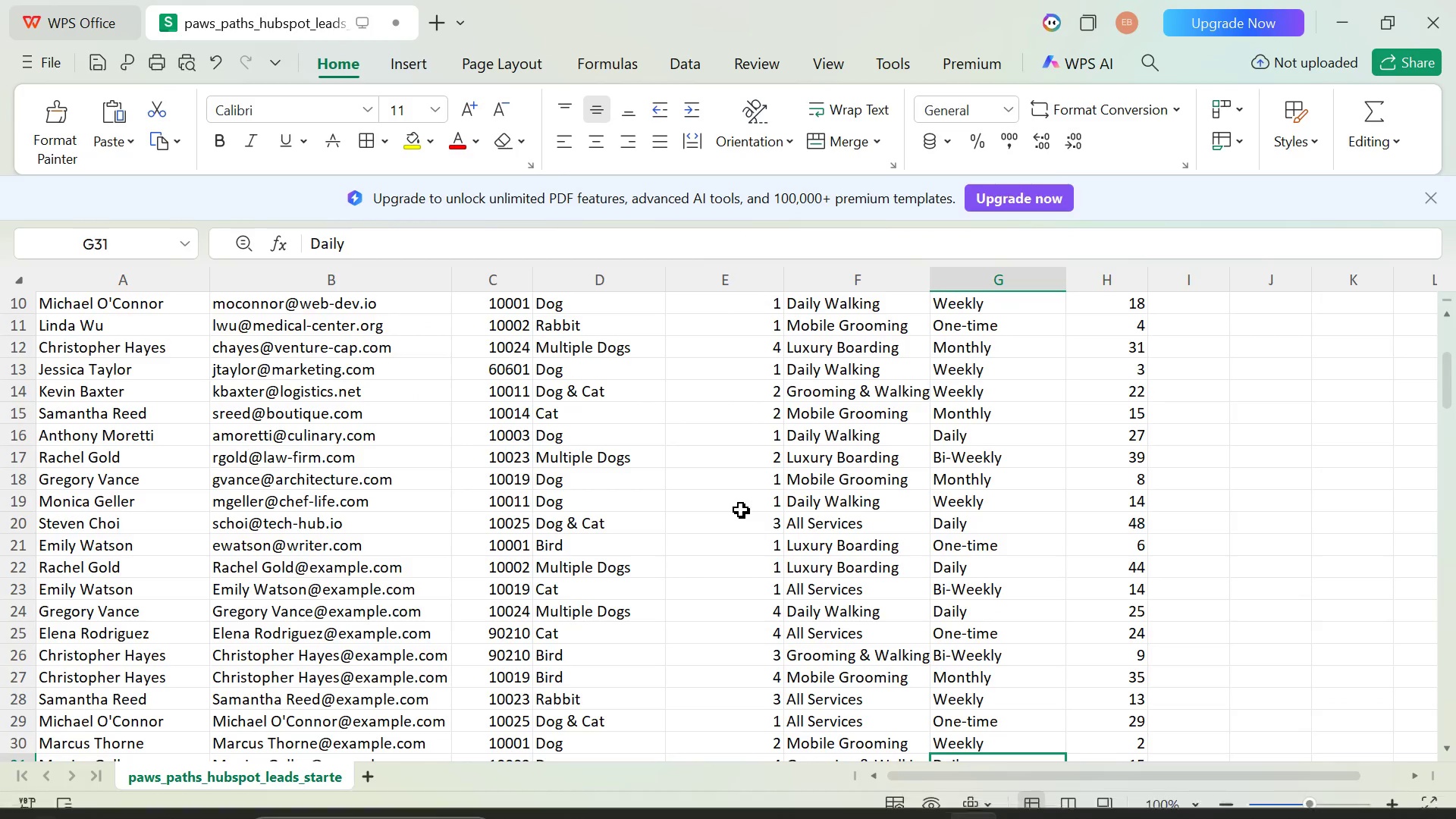 
scroll: coordinate [643, 677], scroll_direction: down, amount: 6.0
 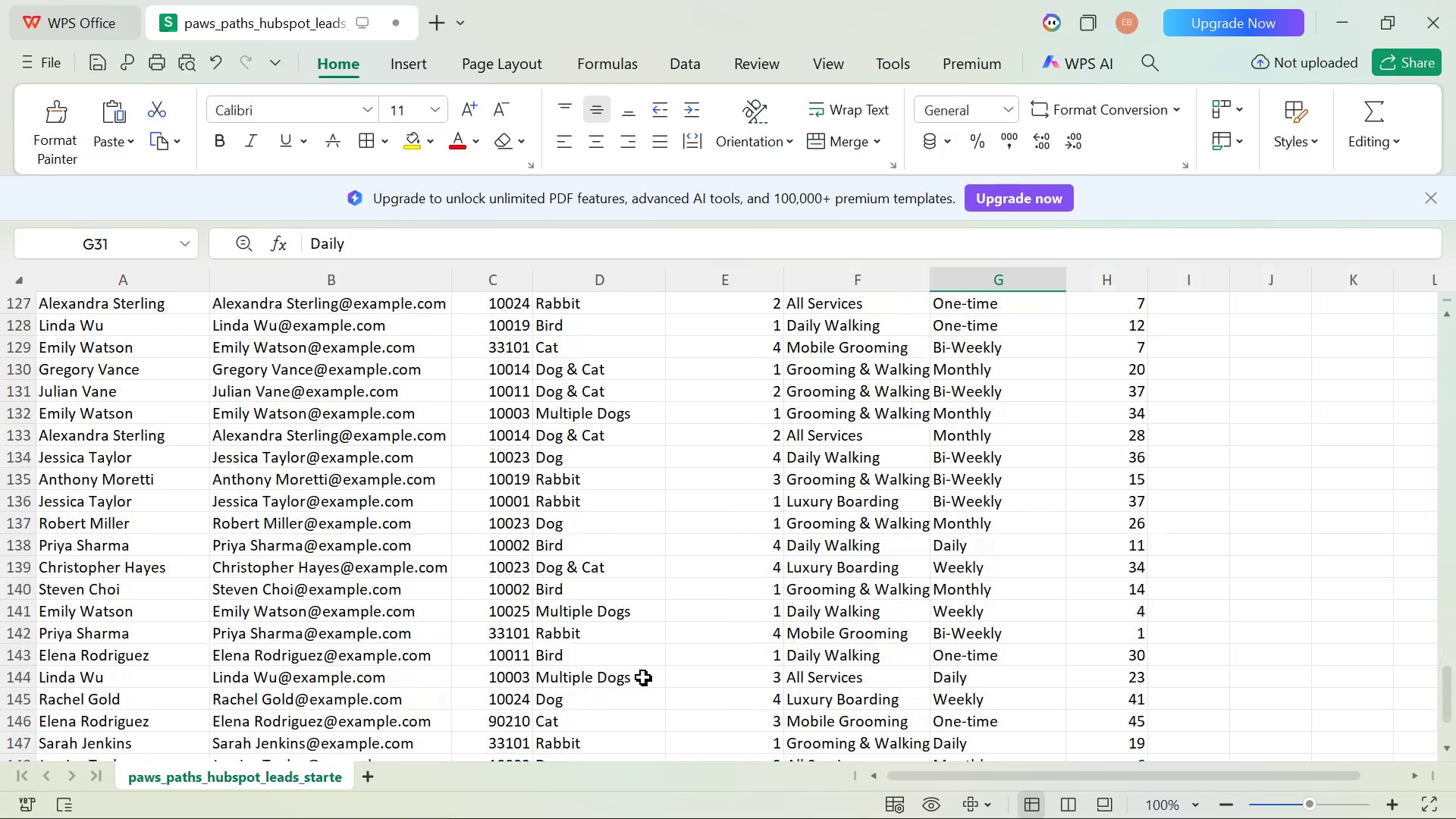 
scroll: coordinate [643, 677], scroll_direction: up, amount: 4.0
 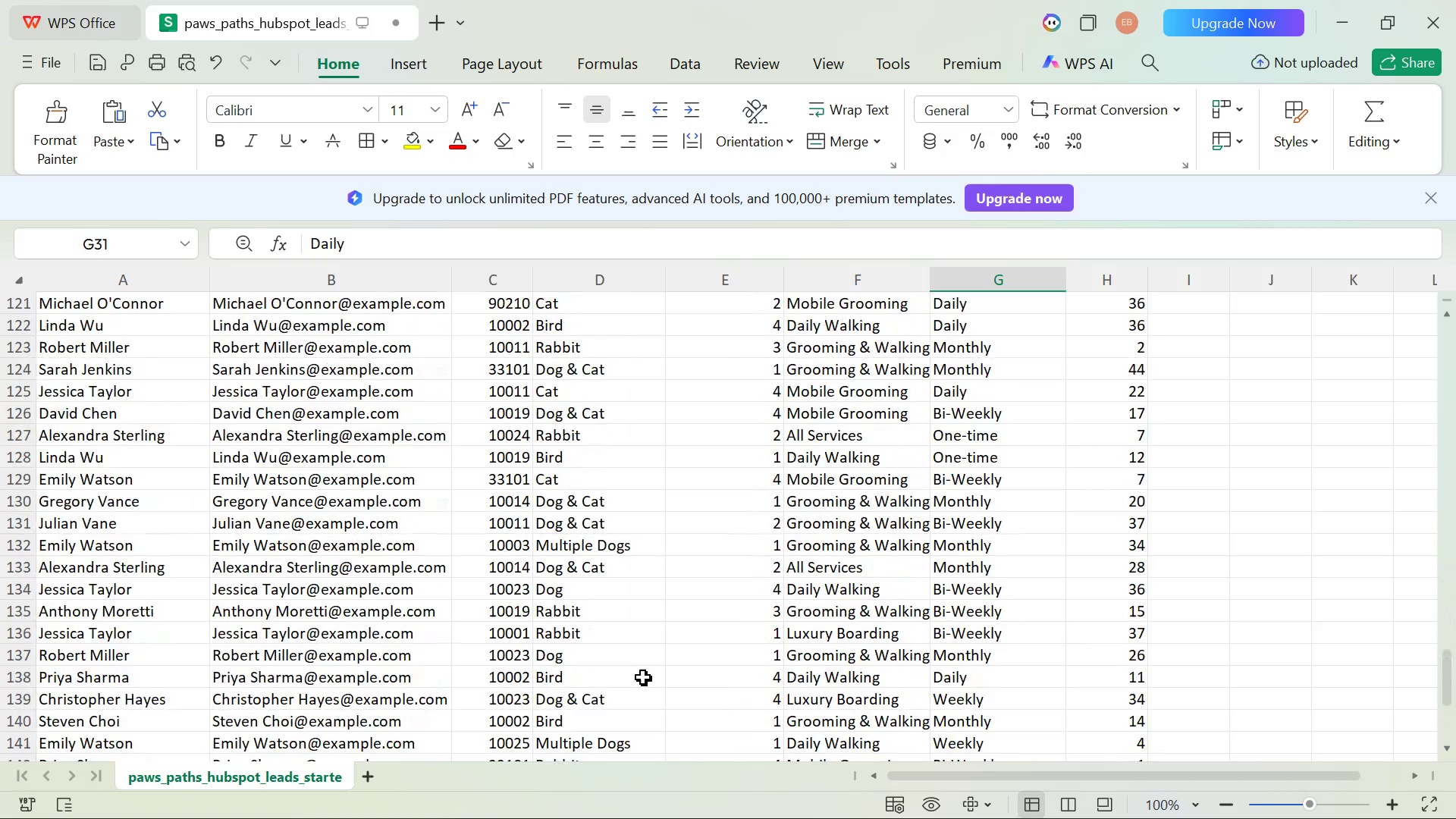 
scroll: coordinate [643, 677], scroll_direction: down, amount: 6.0
 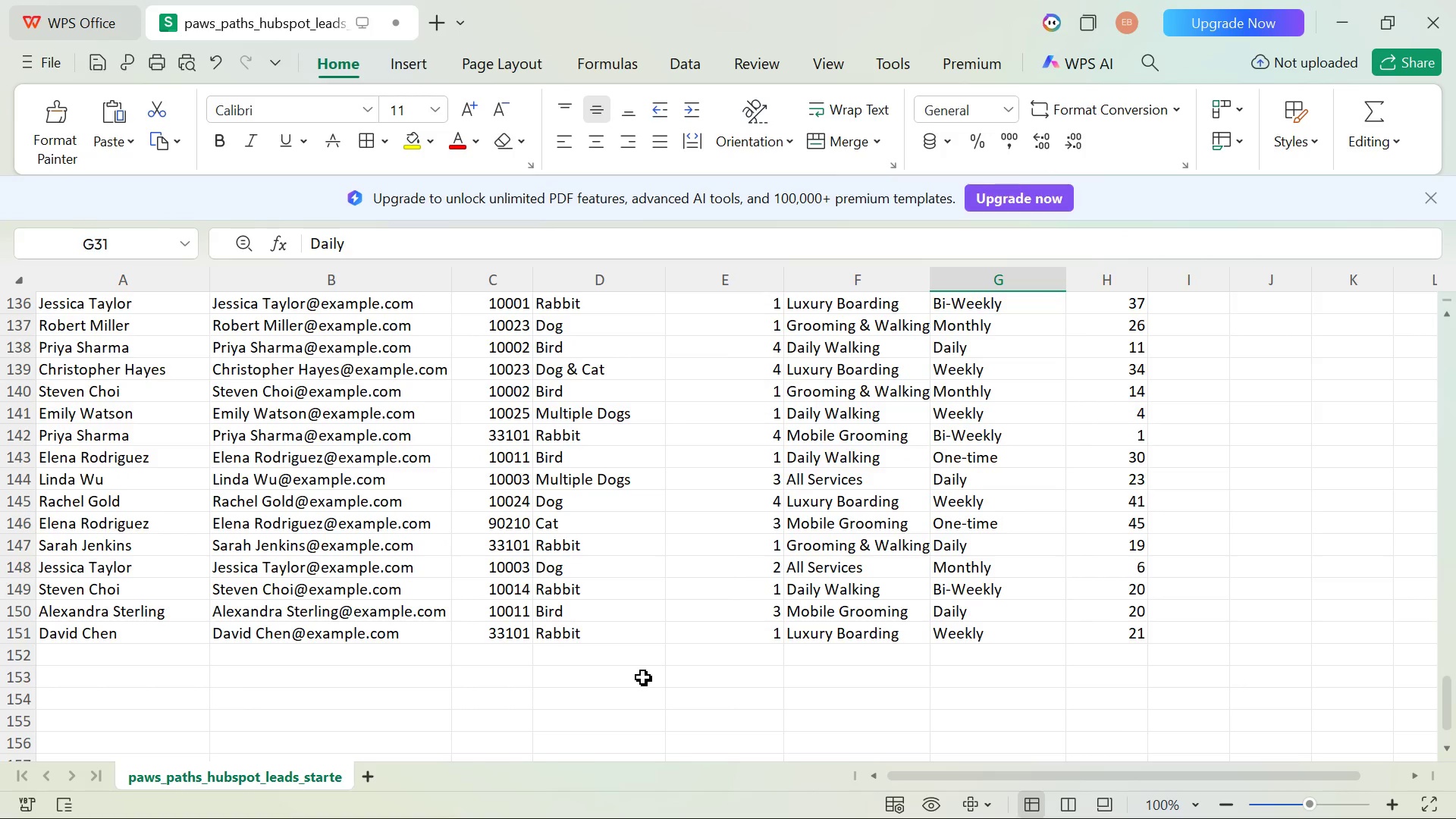 
scroll: coordinate [643, 677], scroll_direction: up, amount: 1.0
 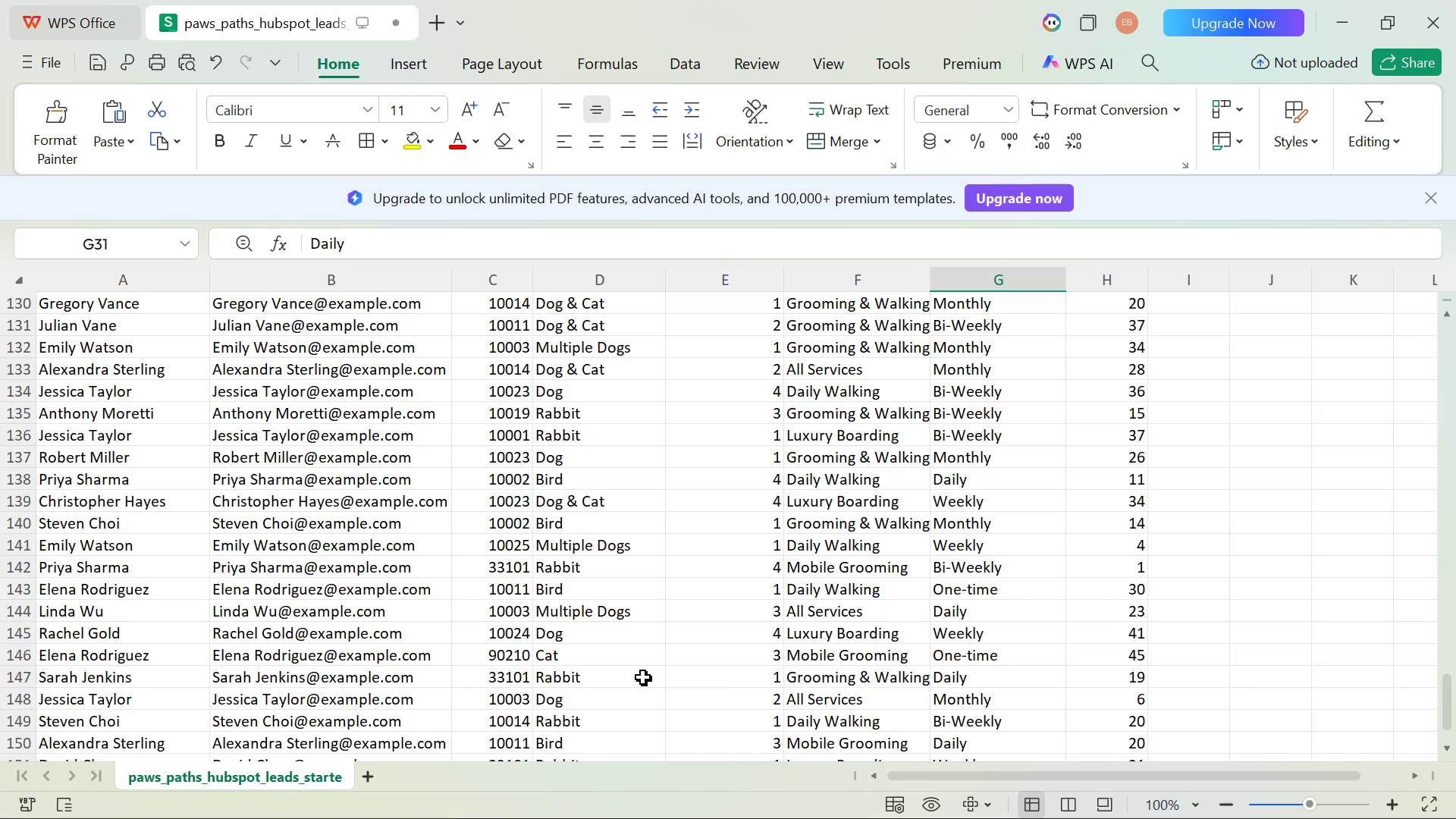 
scroll: coordinate [643, 677], scroll_direction: down, amount: 1.0
 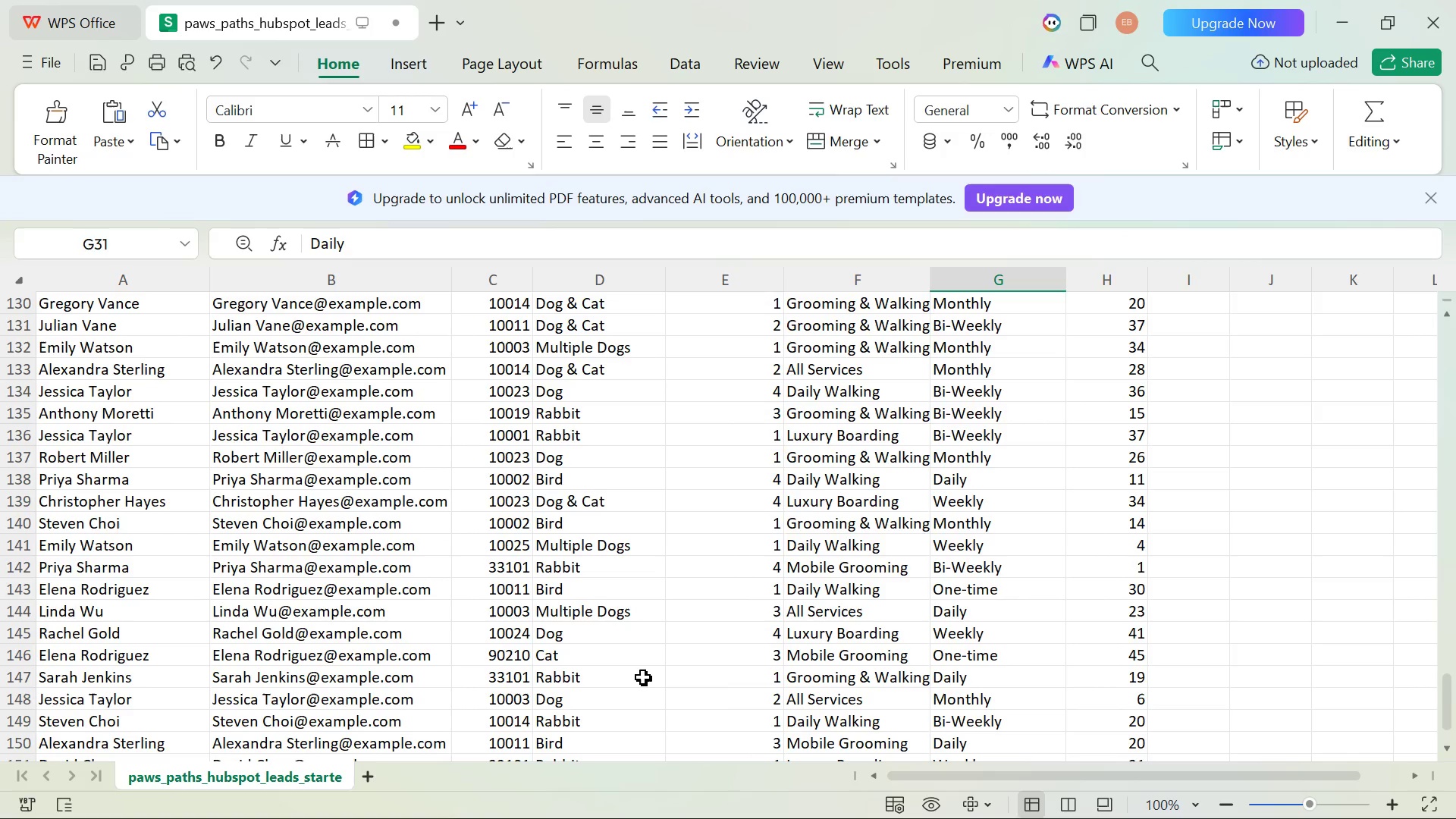 
scroll: coordinate [643, 677], scroll_direction: up, amount: 1.0
 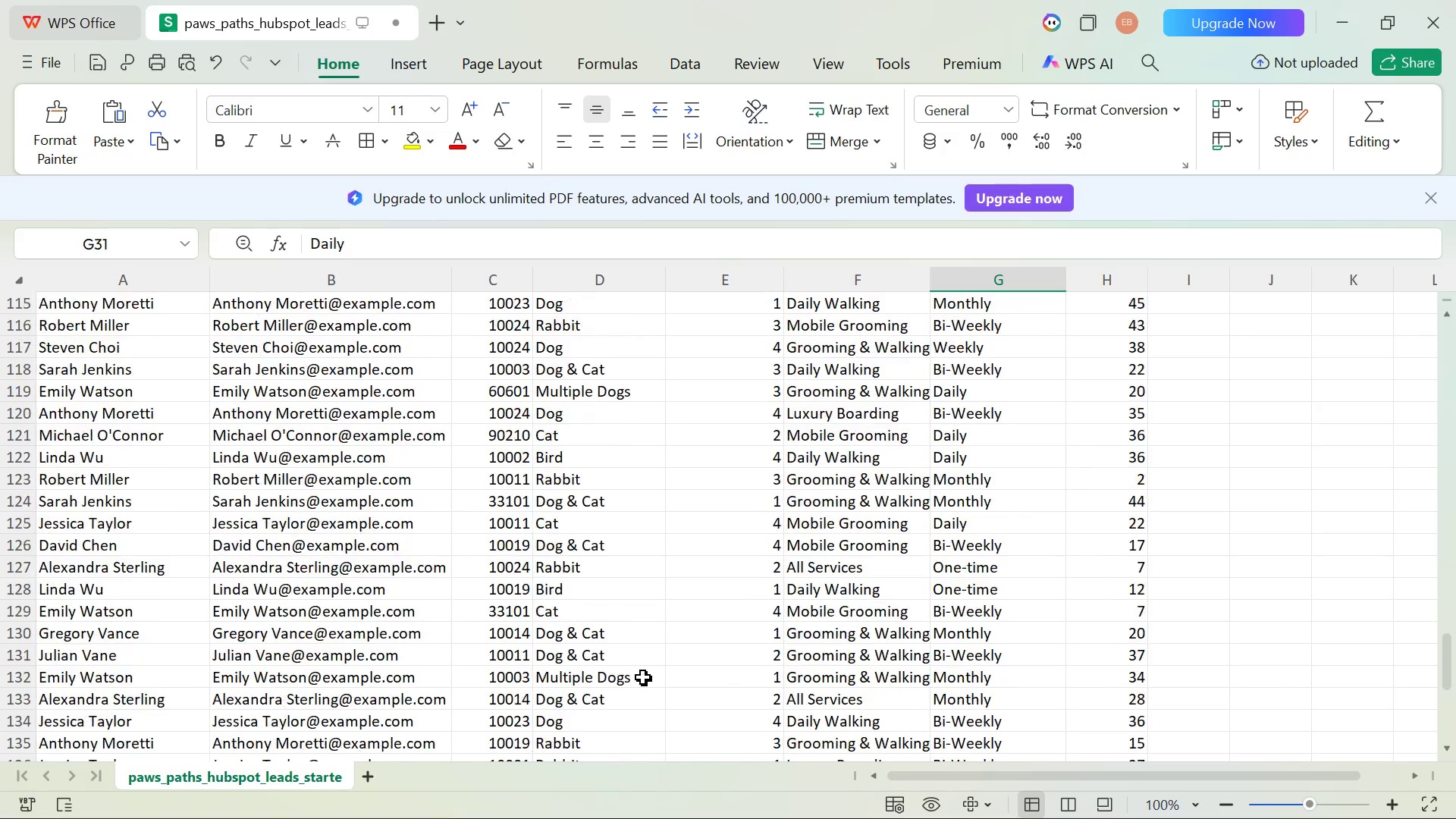 
scroll: coordinate [643, 677], scroll_direction: none, amount: 0.0
 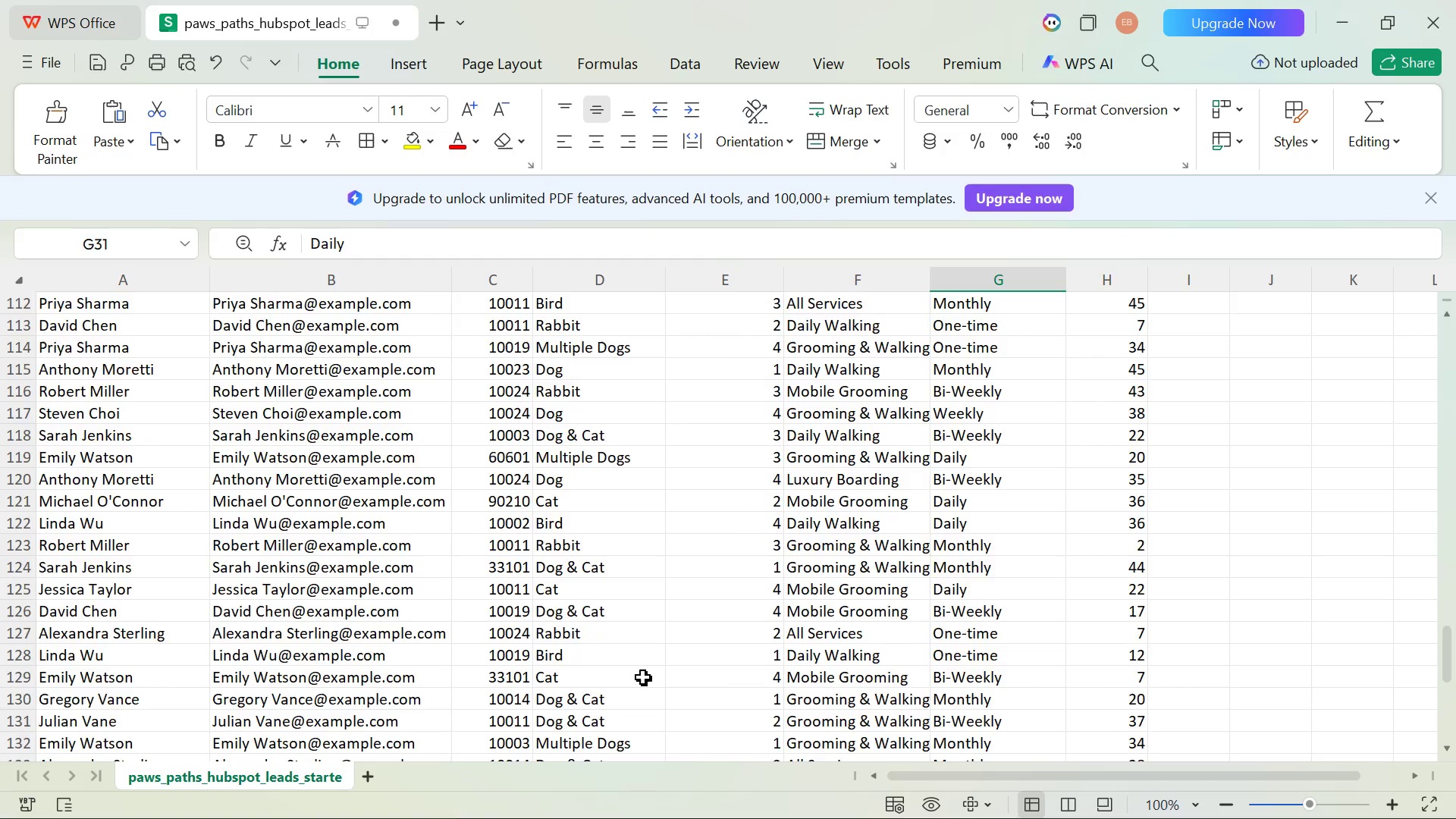 
scroll: coordinate [643, 677], scroll_direction: up, amount: 1.0
 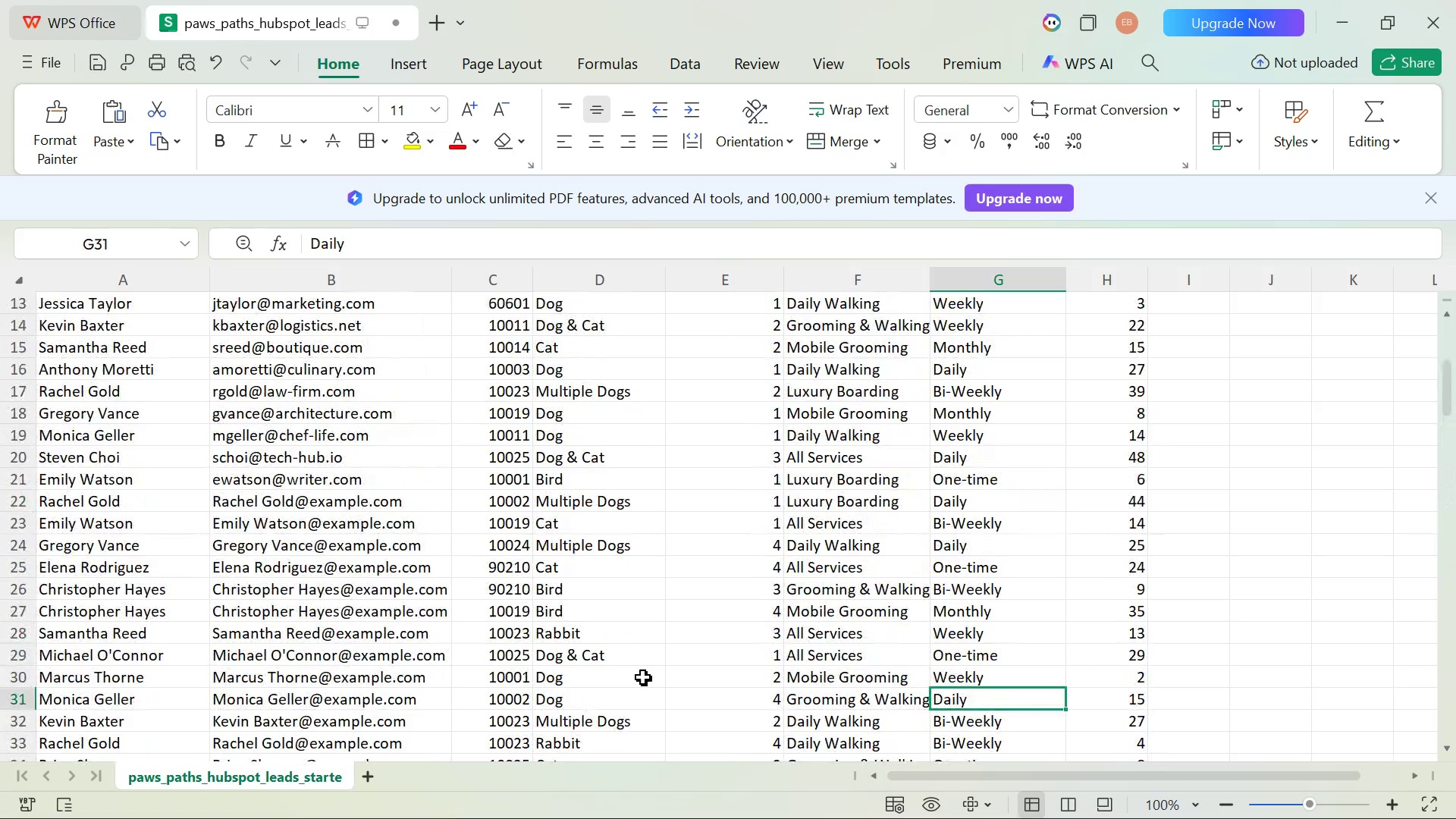 
left_click([1343, 19])
 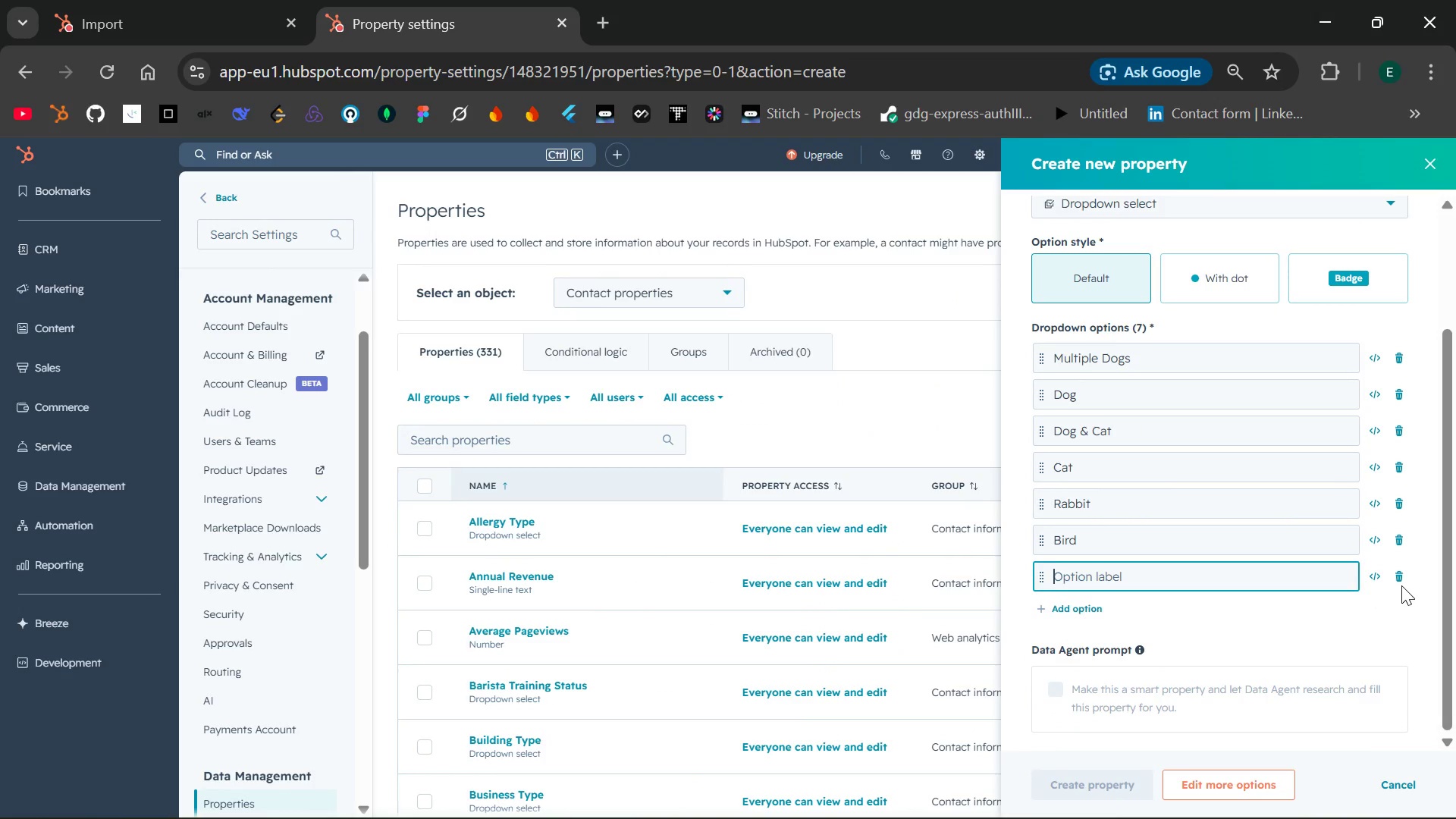 
mouse_move([1375, 583])
 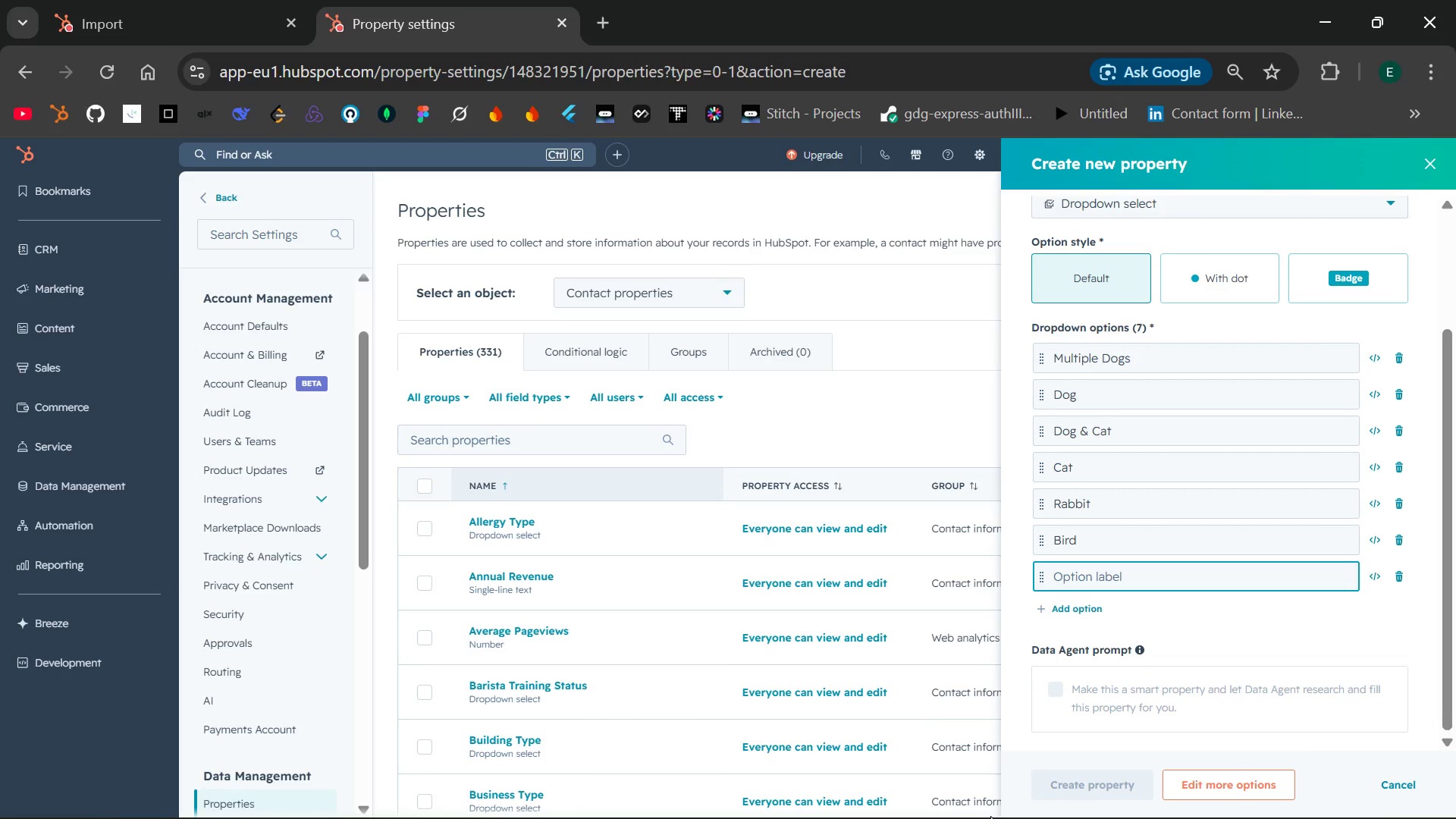 
wait(6.13)
 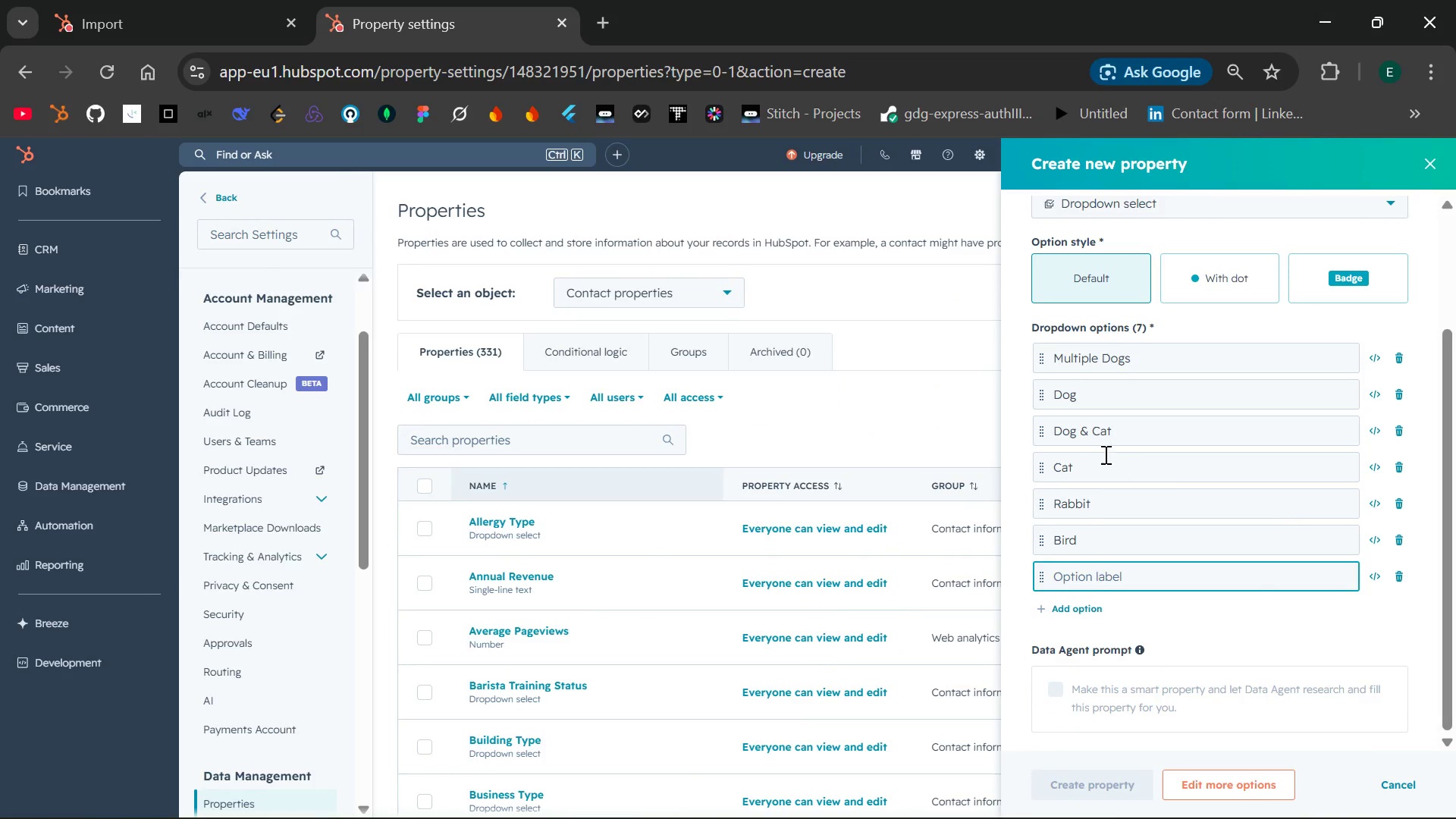 
left_click([971, 789])
 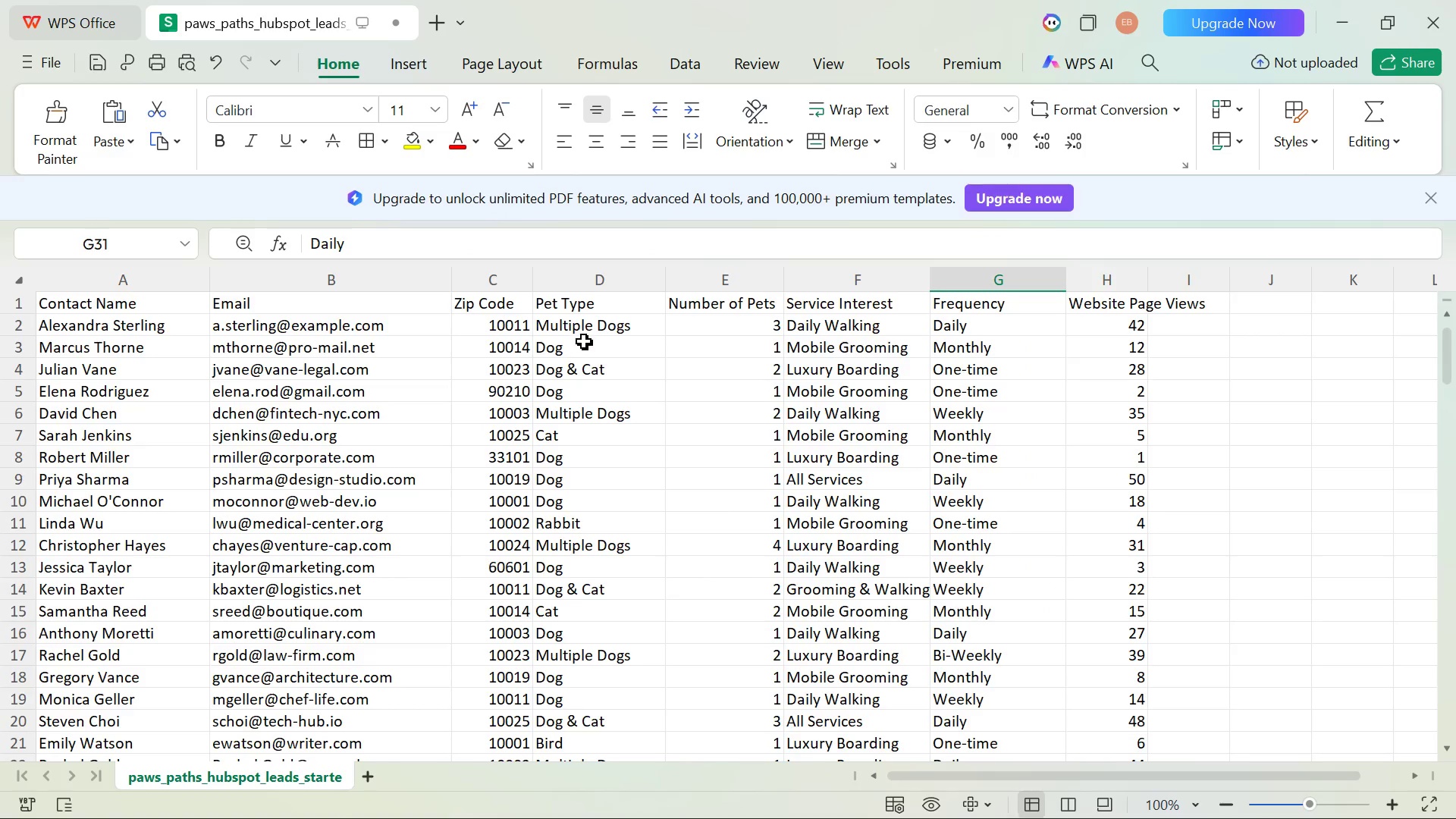 
wait(8.14)
 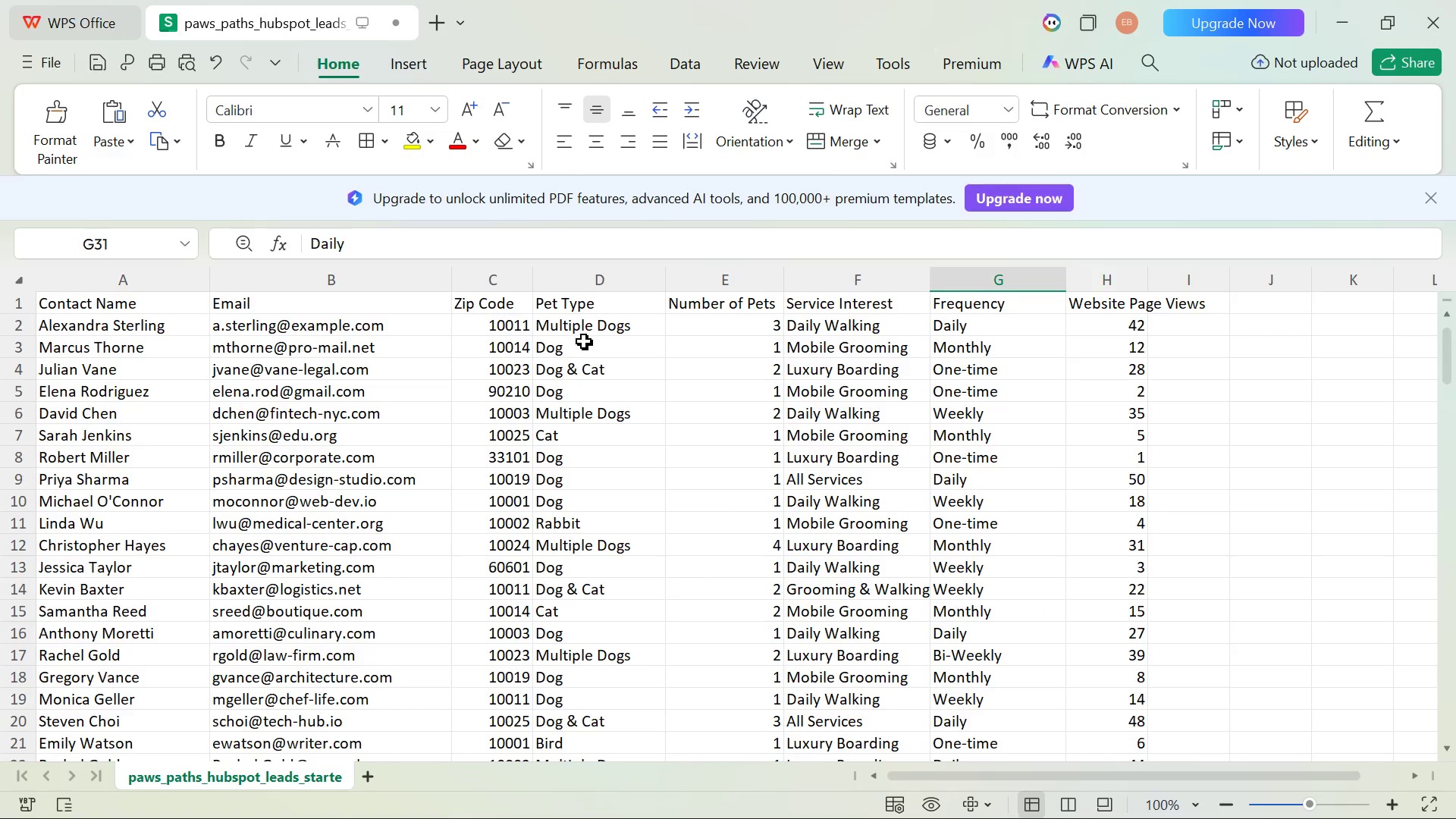 
left_click([788, 790])
 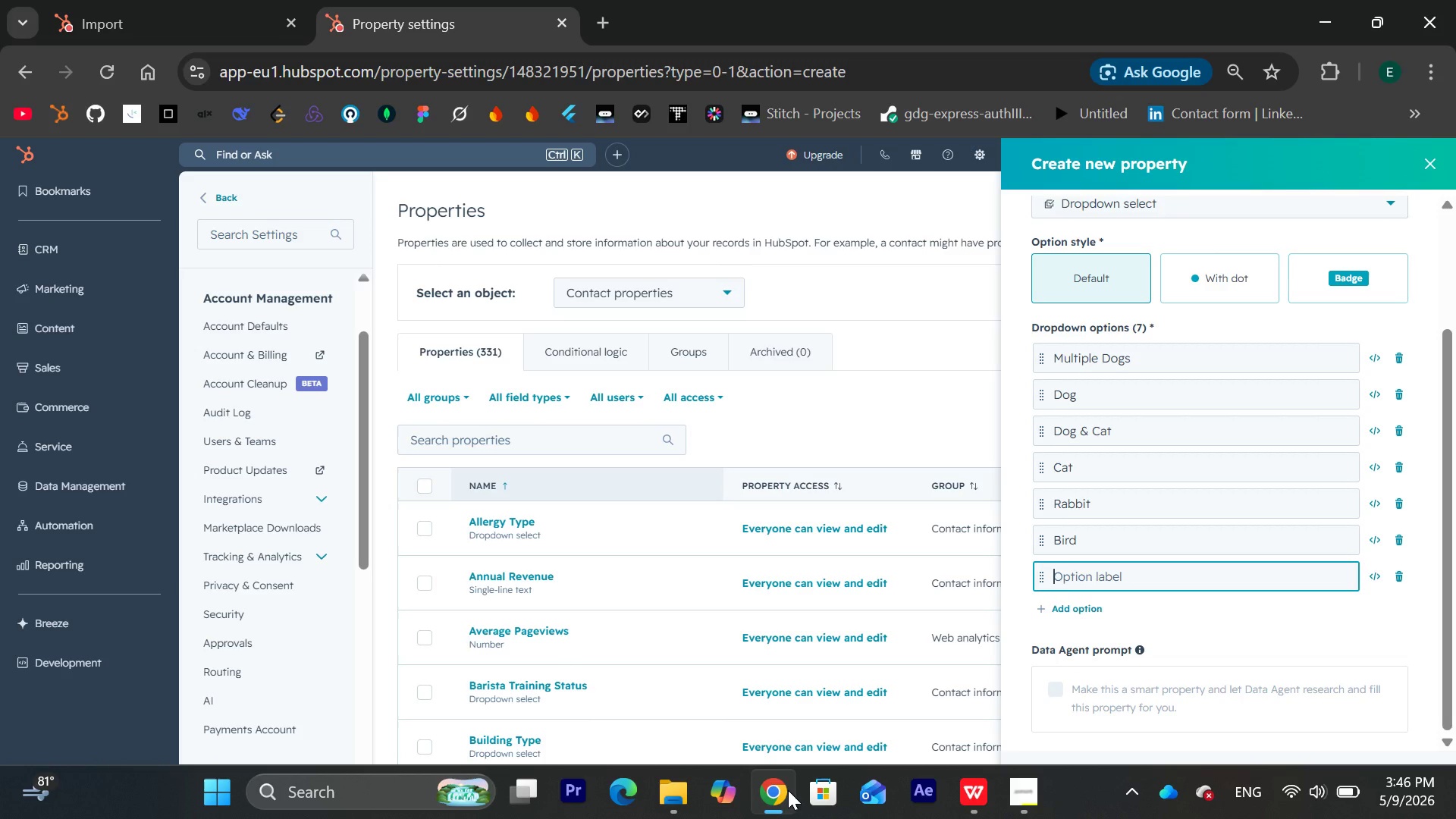 
left_click([788, 790])
 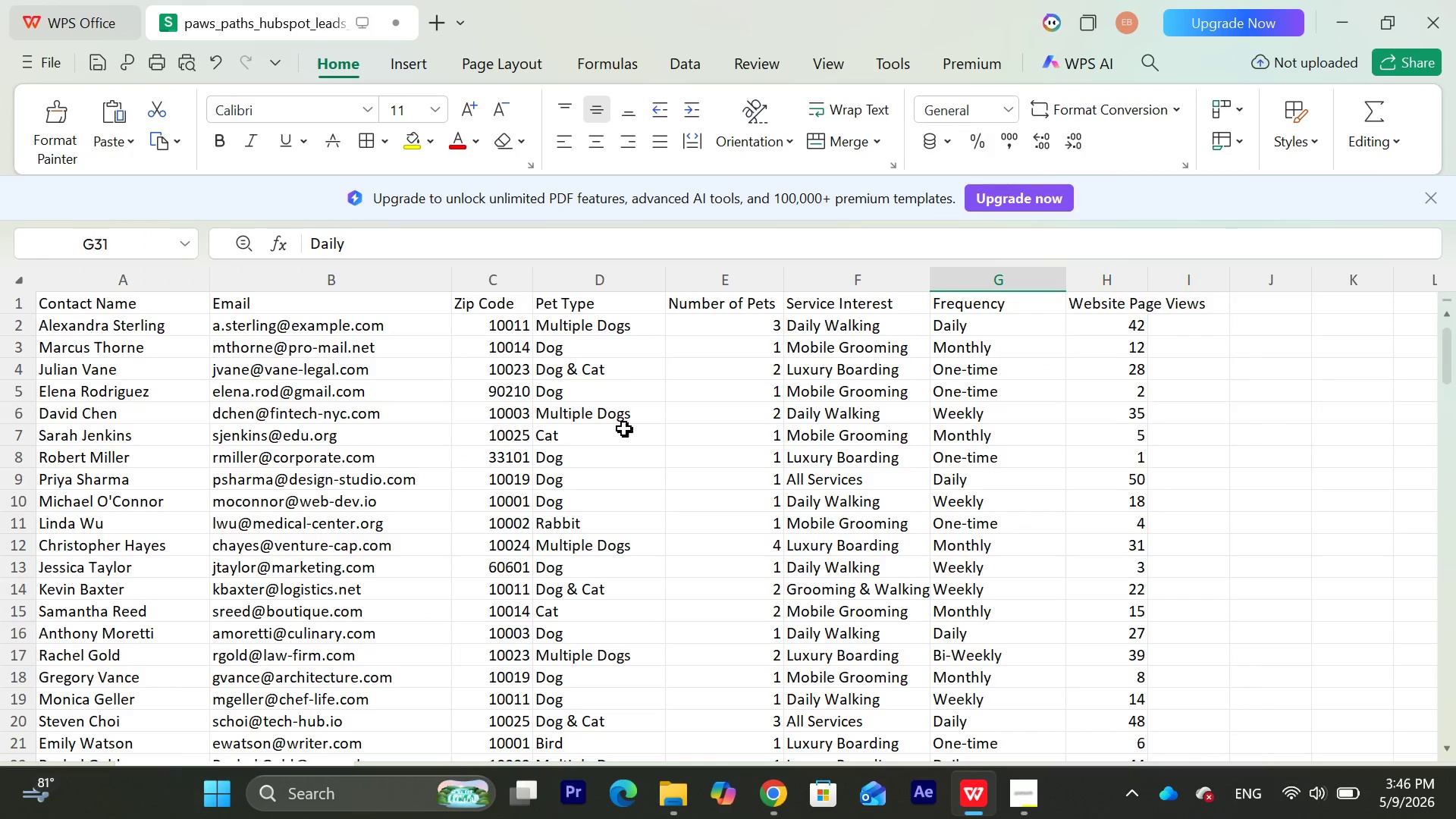 
scroll: coordinate [624, 469], scroll_direction: down, amount: 1.0
 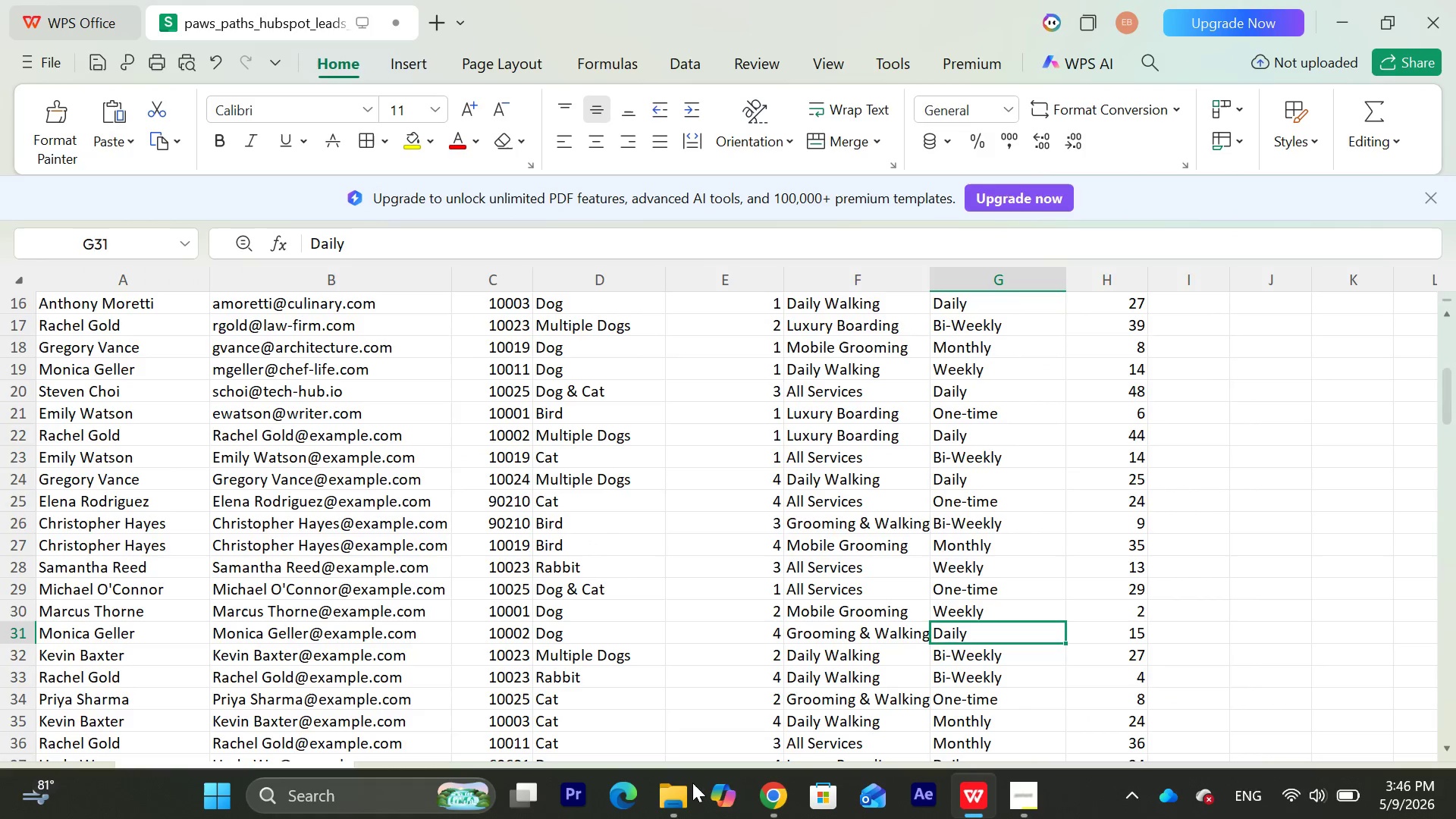 
left_click([780, 809])
 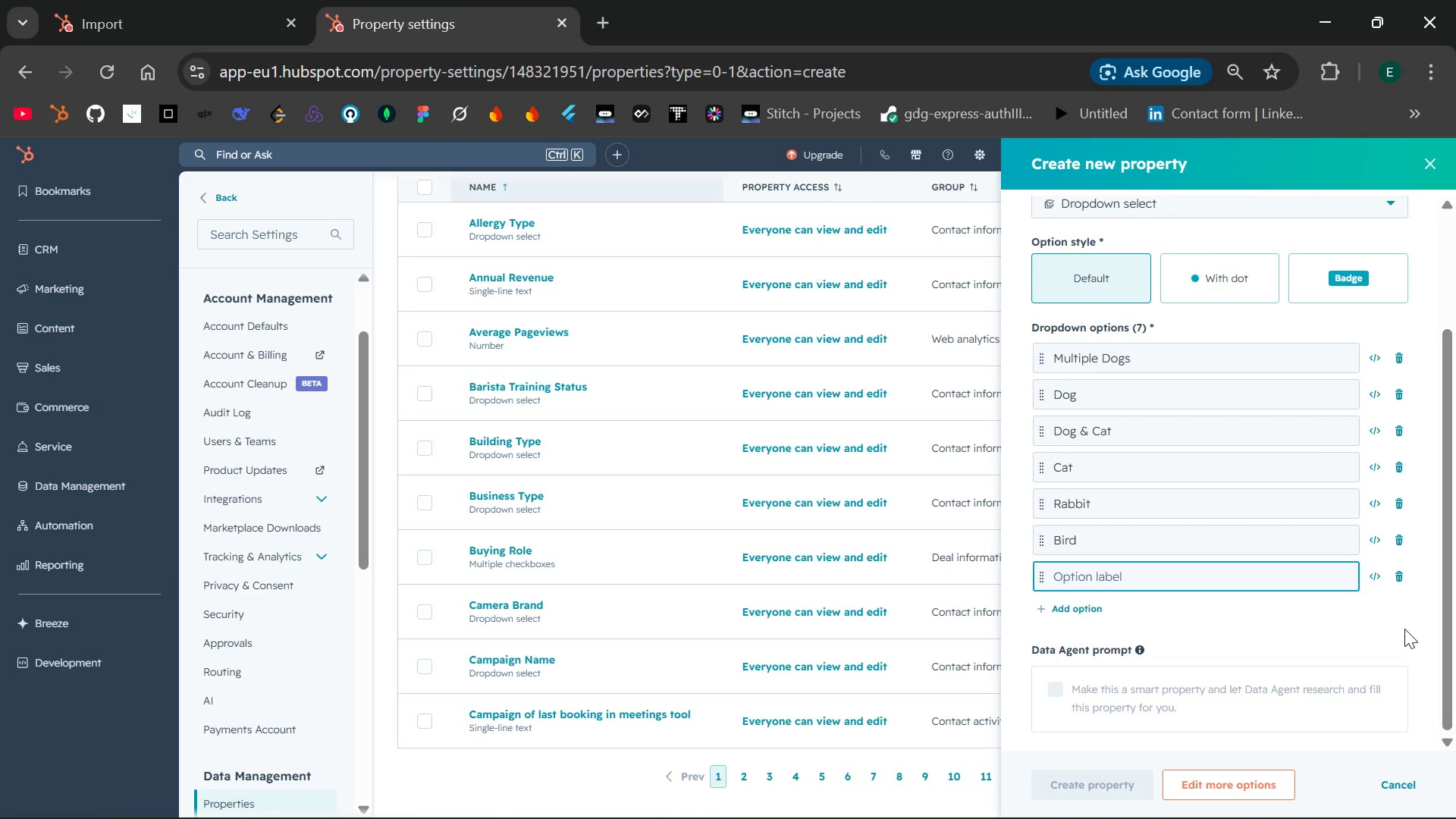 
wait(38.88)
 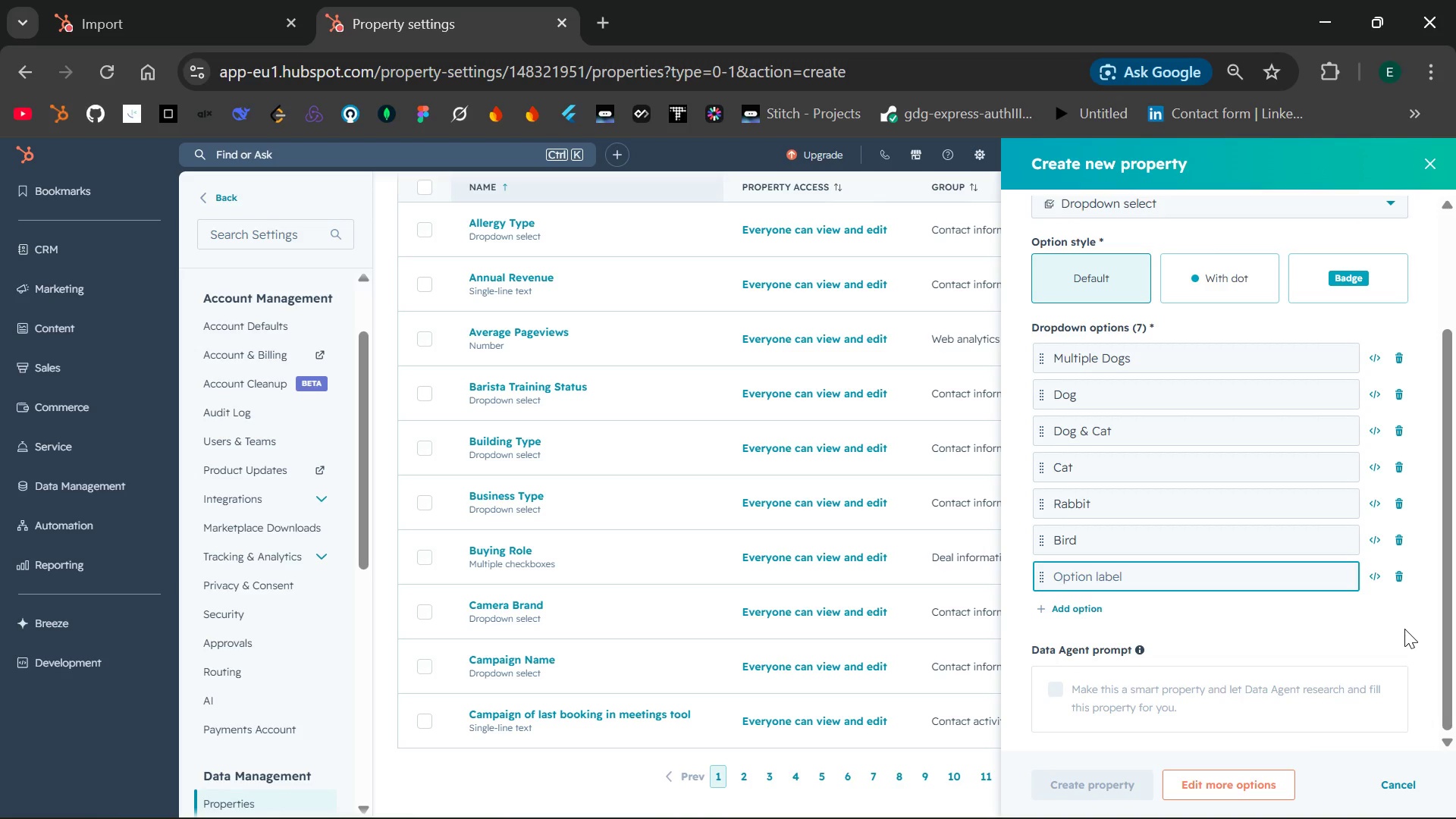 
left_click([1401, 625])
 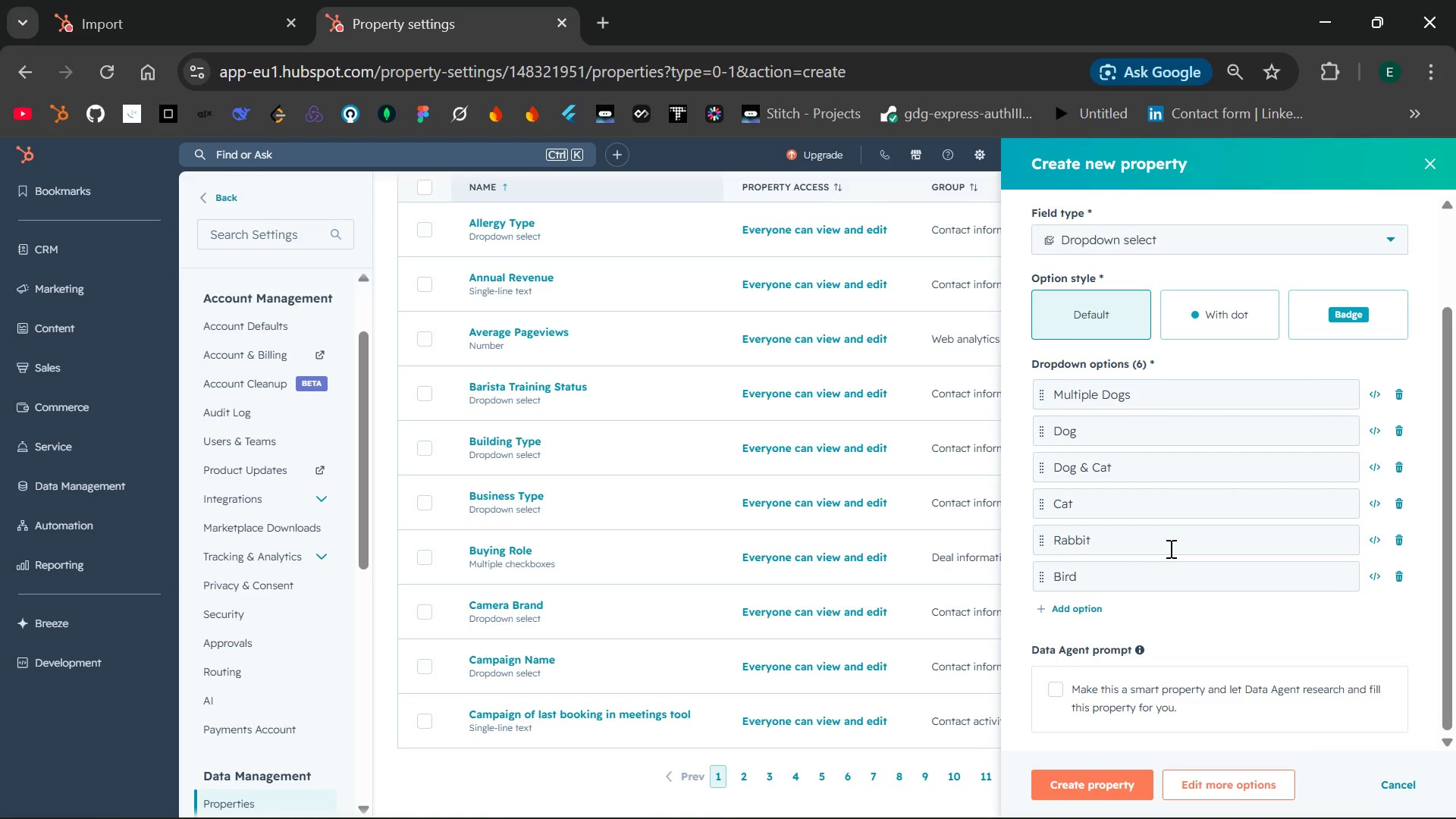 
wait(36.59)
 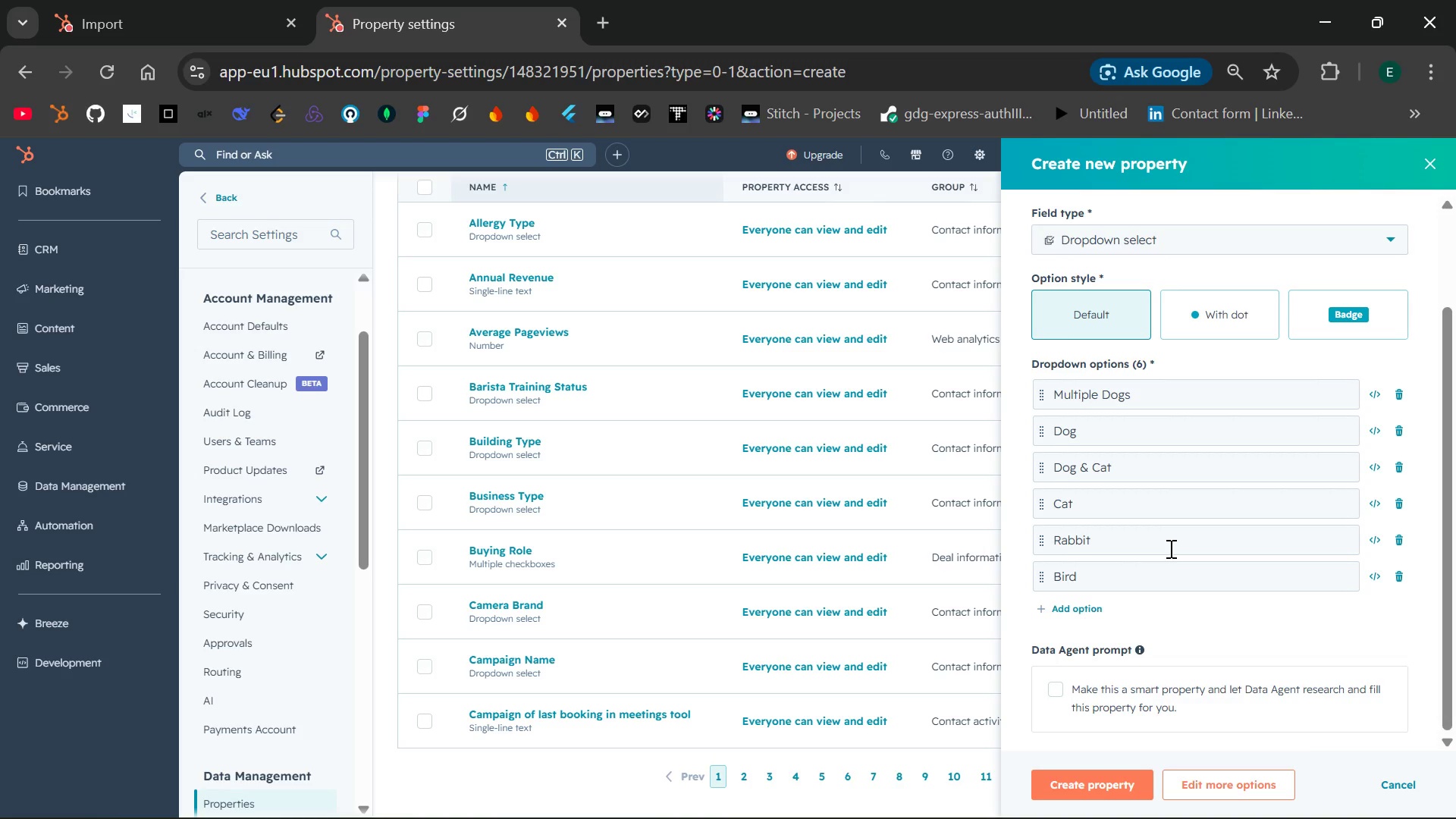 
left_click([1068, 783])
 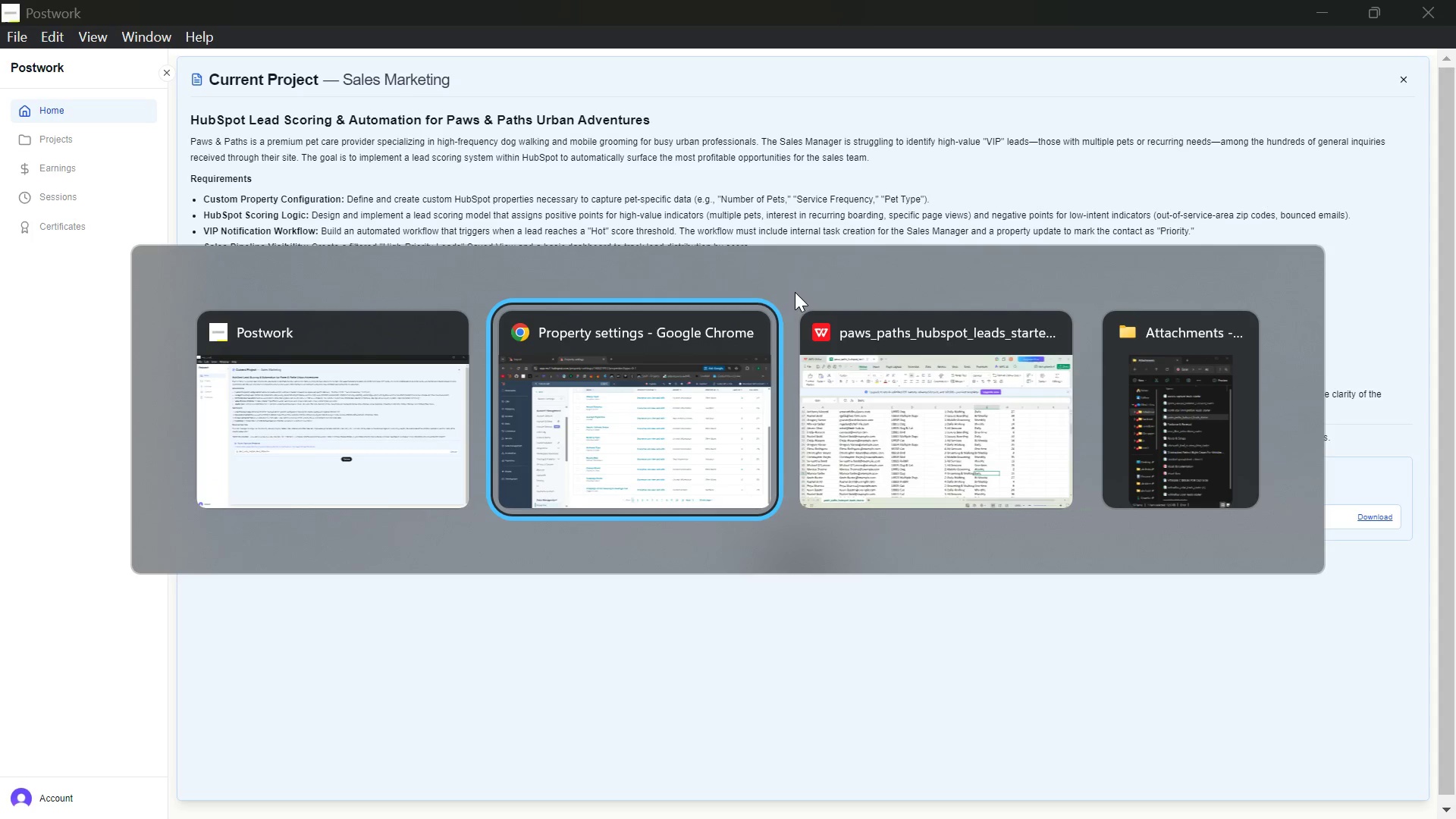 
wait(24.92)
 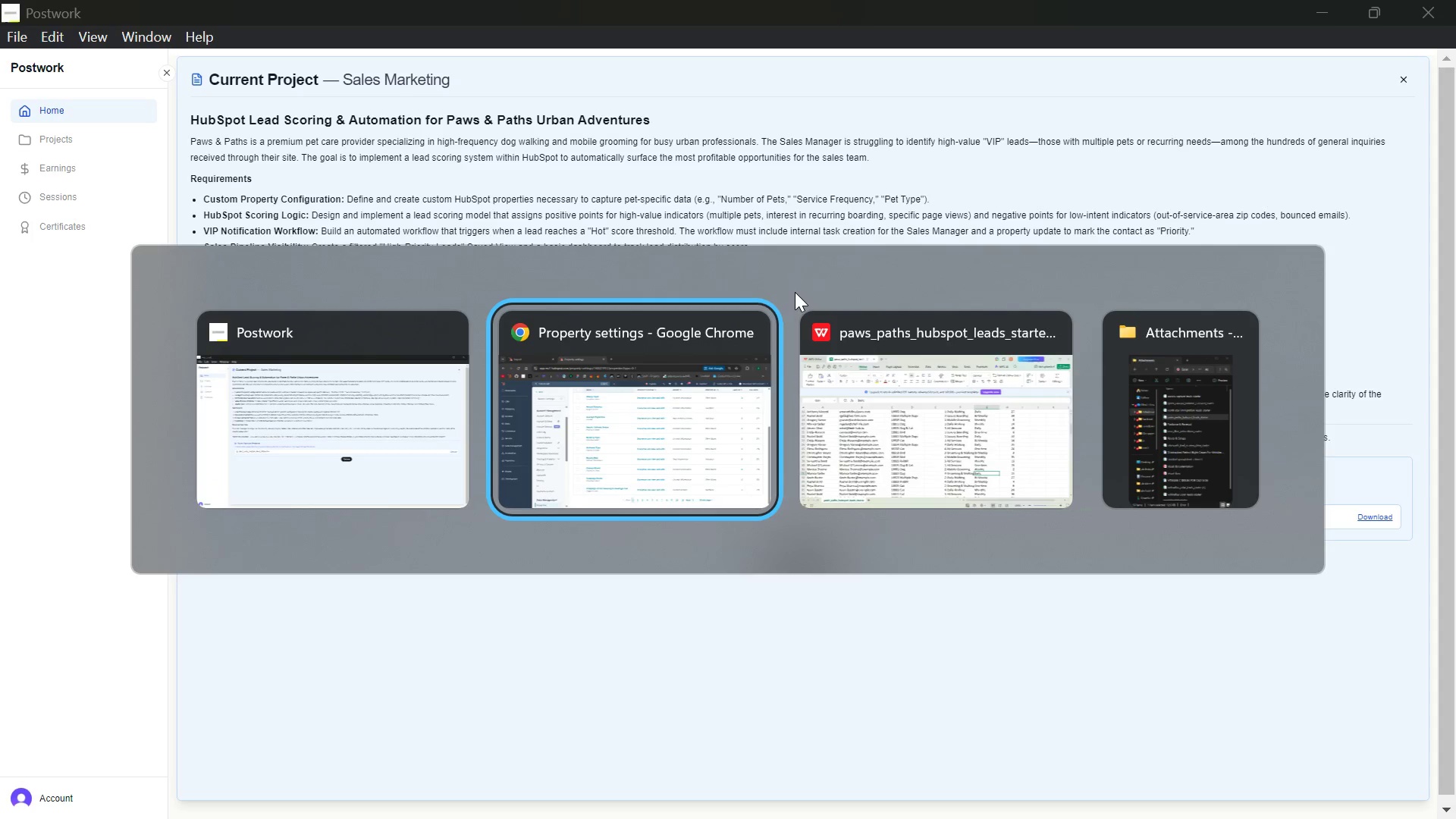 
left_click([1376, 436])
 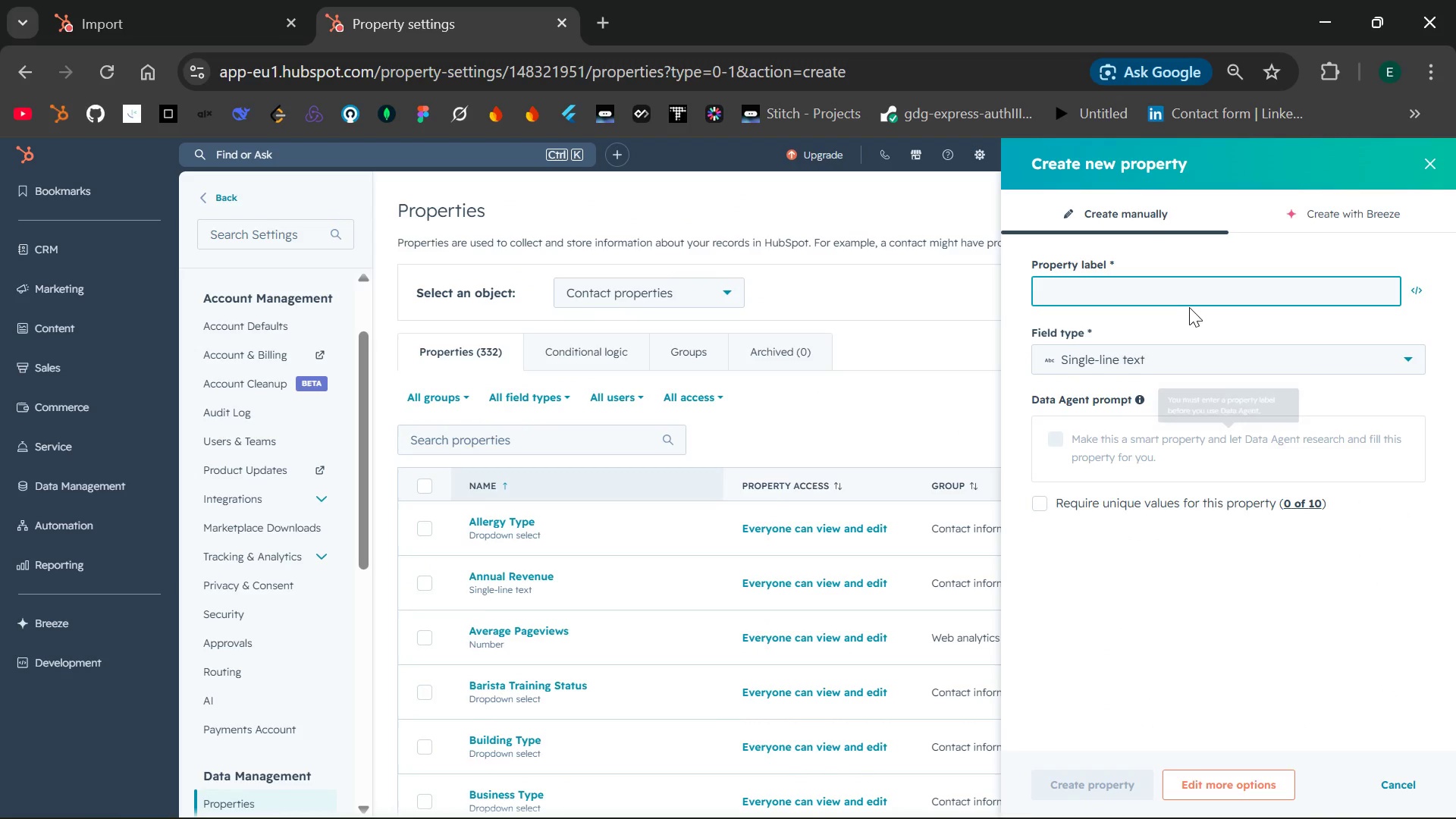 
type(Number of pets)
 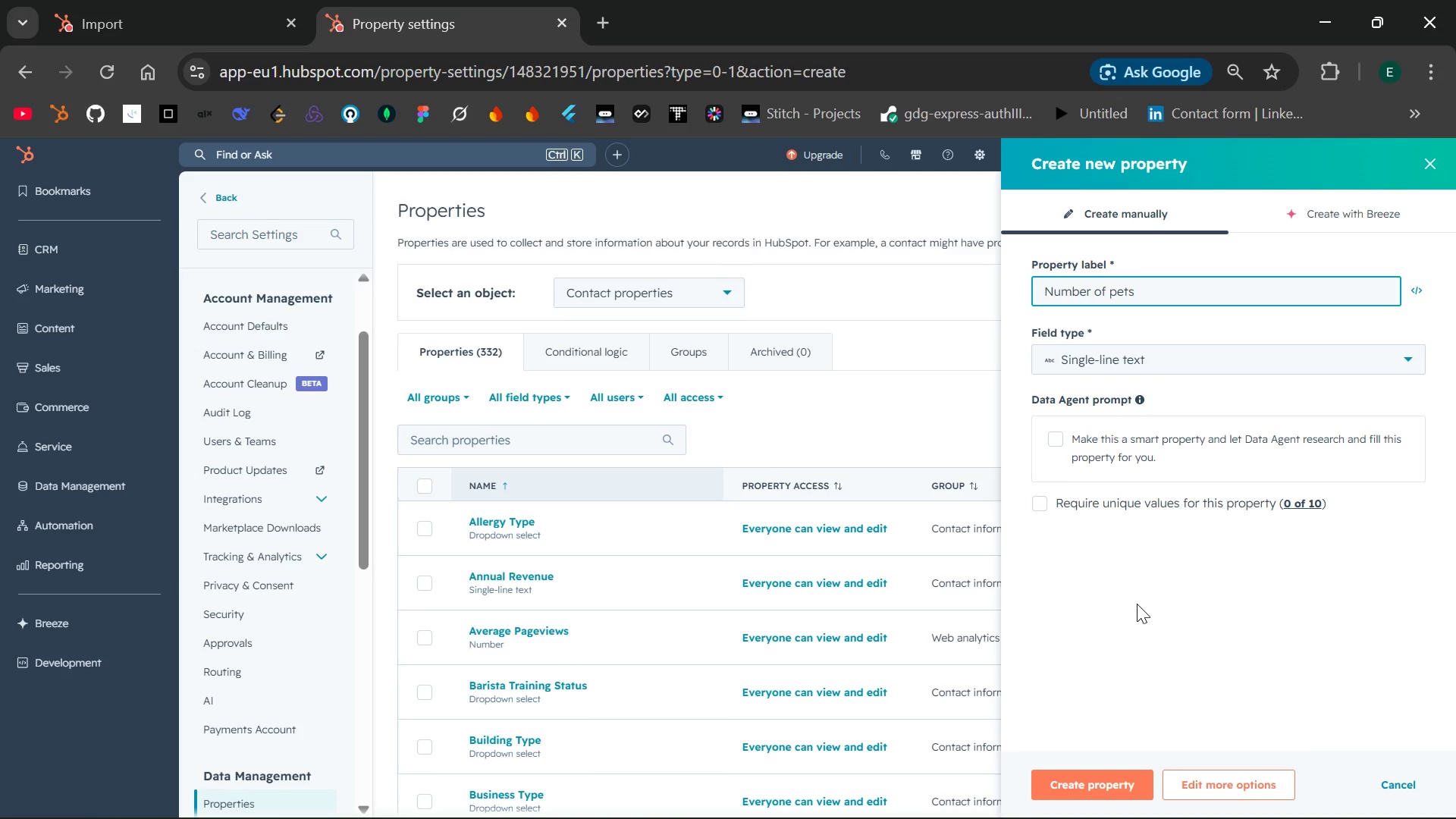 
wait(11.8)
 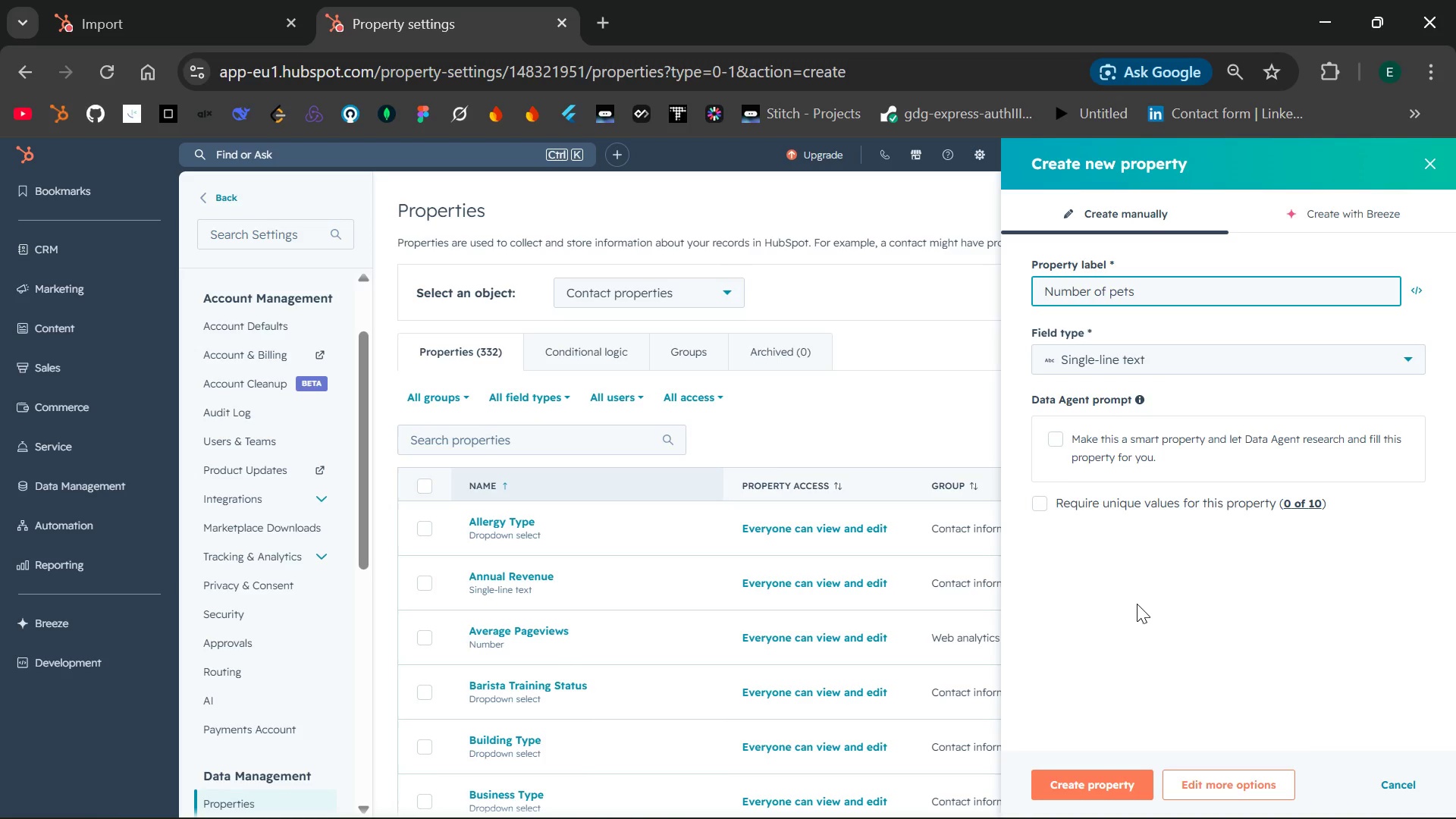 
scroll: coordinate [1062, 481], scroll_direction: up, amount: 28.0
 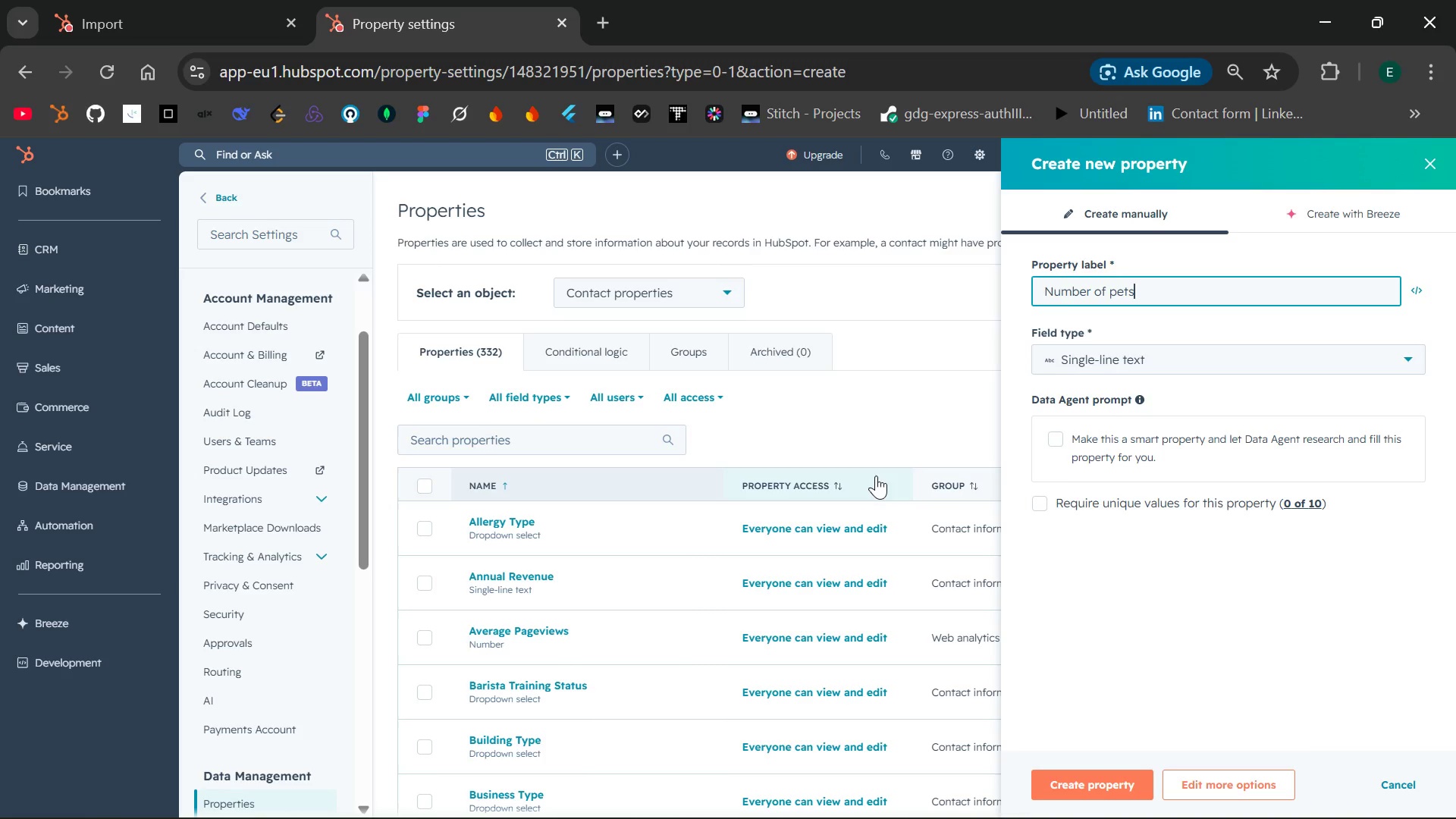 
wait(13.47)
 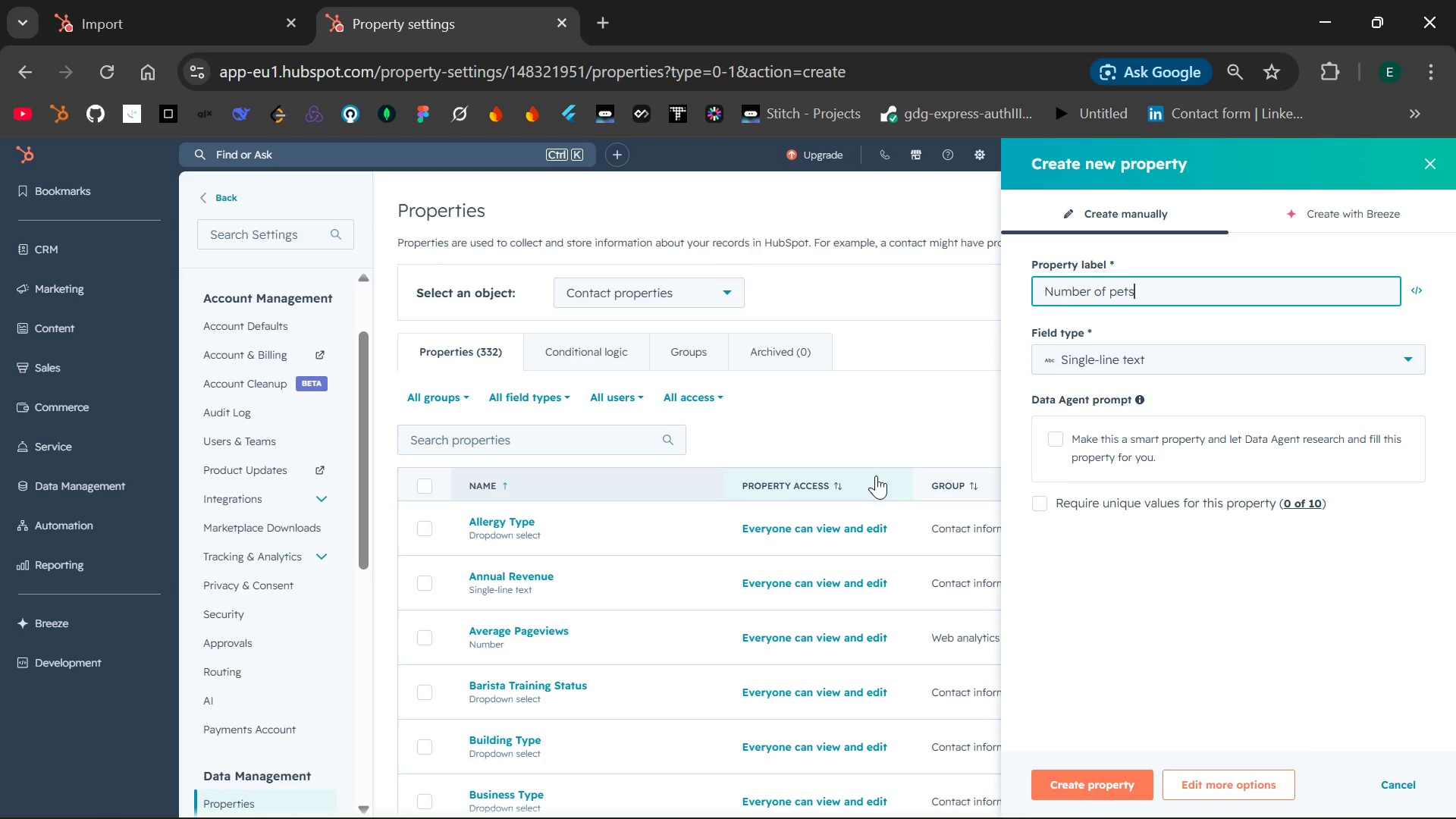 
key(Backspace)
key(Backspace)
key(Backspace)
key(Backspace)
type(Pets)
 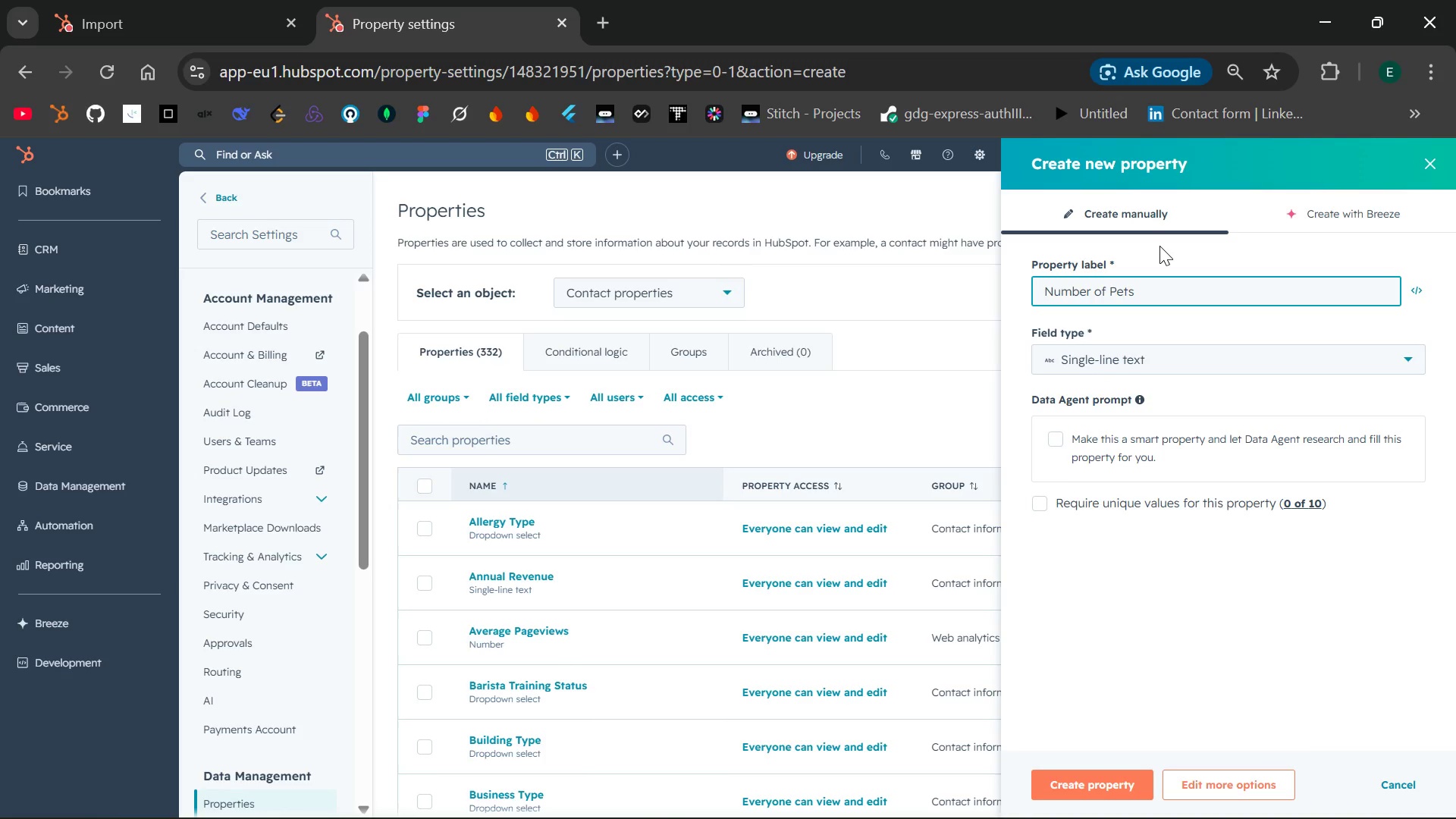 
left_click([1173, 318])
 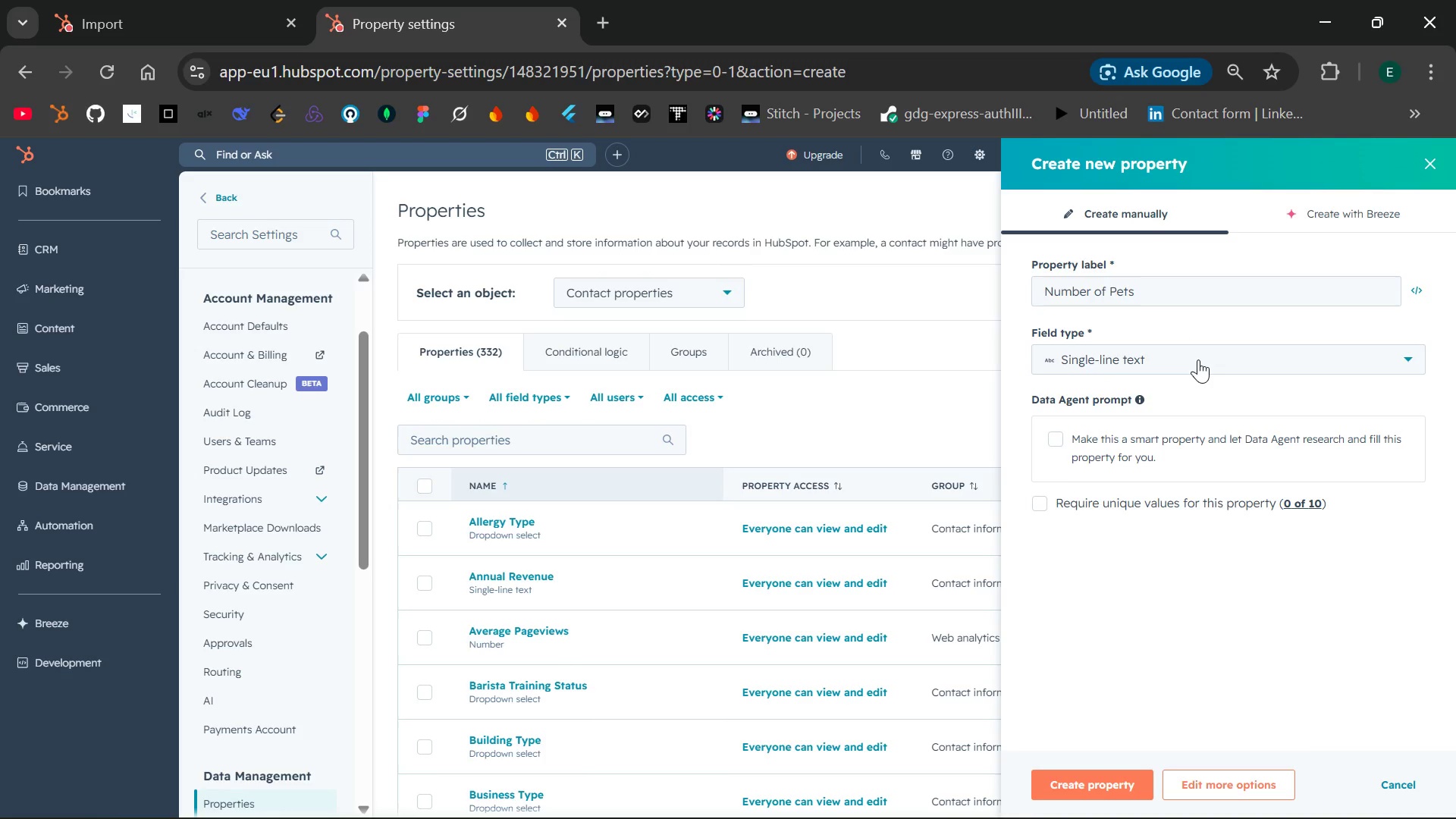 
wait(7.44)
 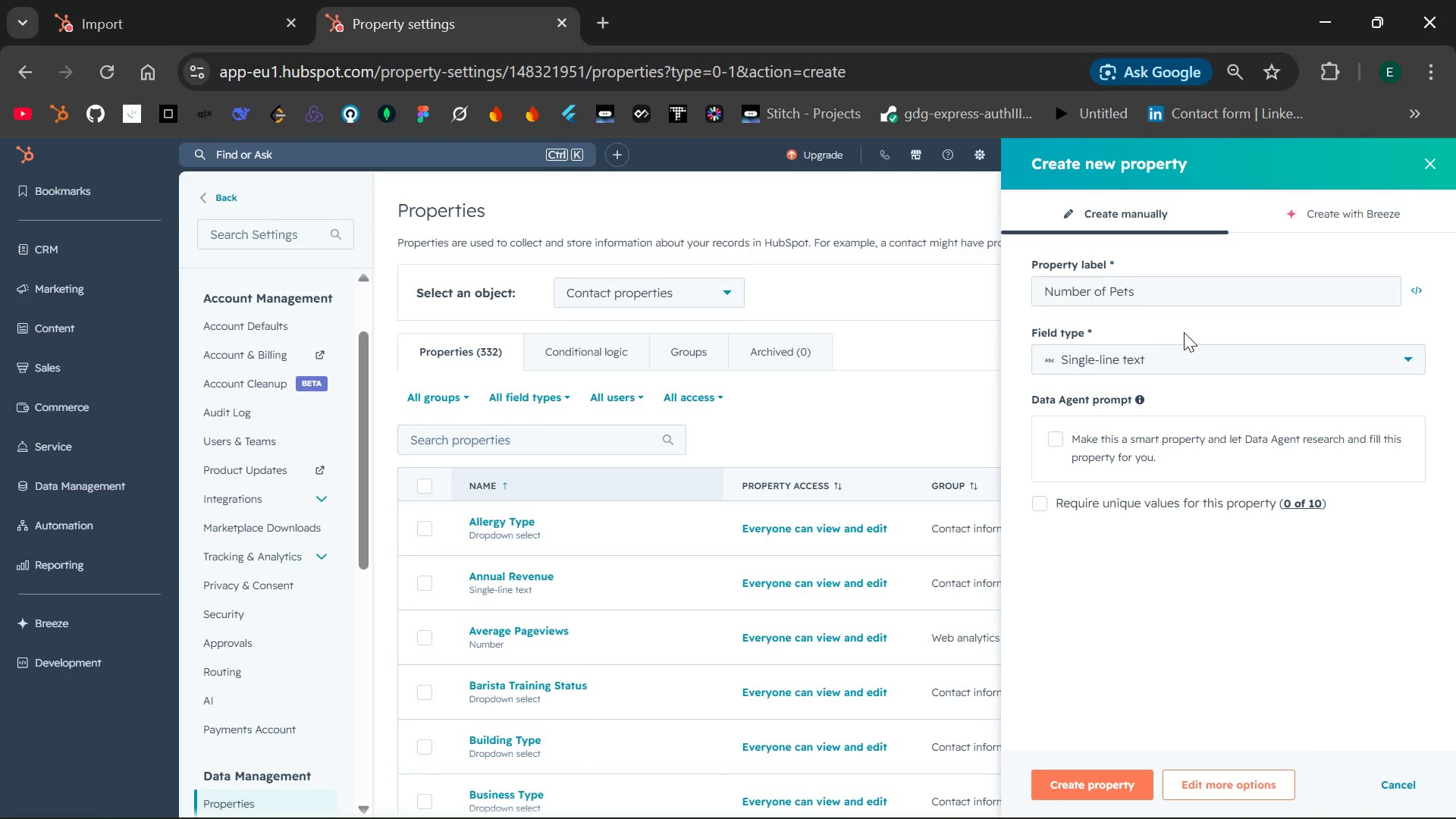 
left_click([1198, 359])
 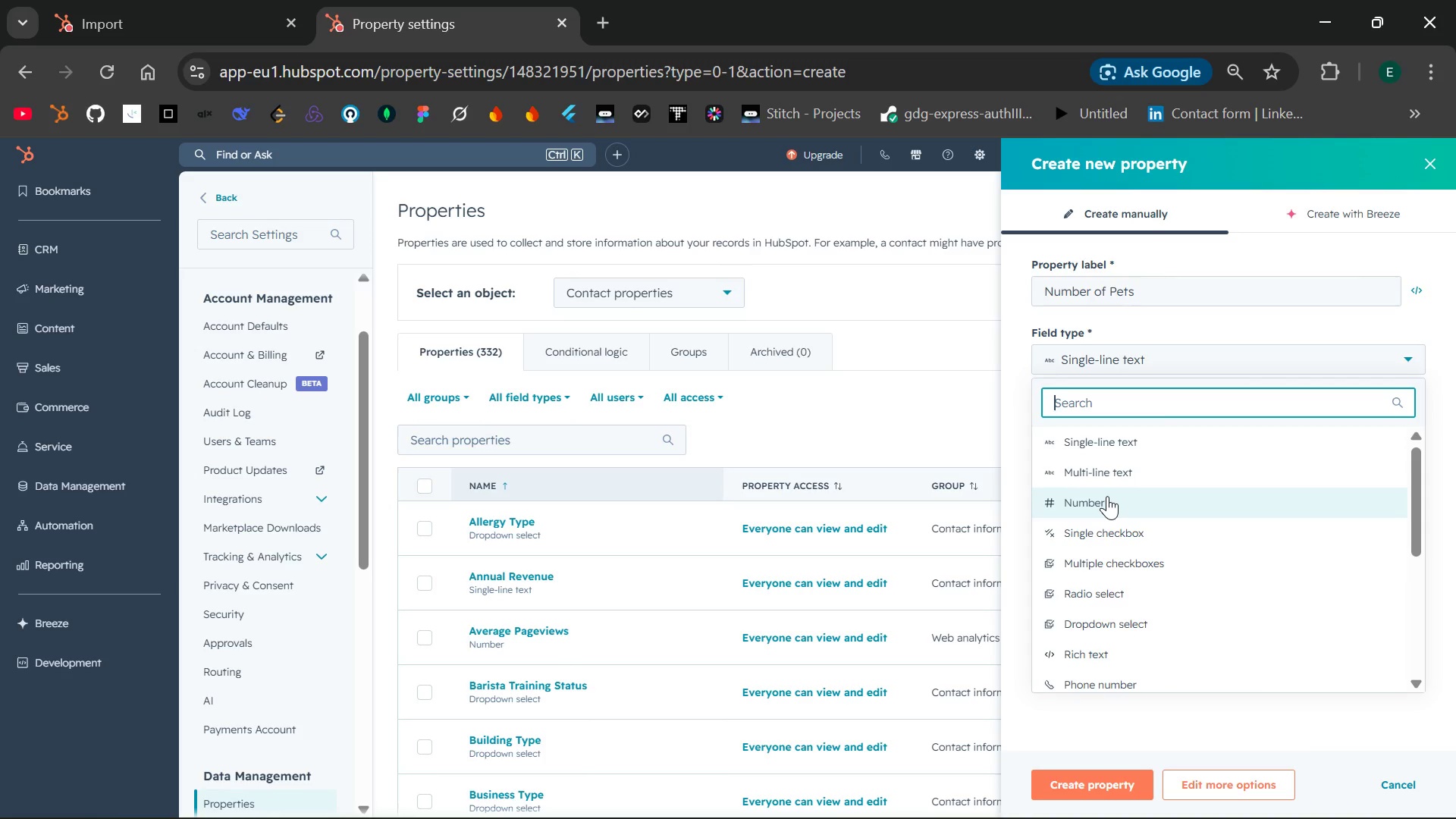 
left_click([1107, 496])
 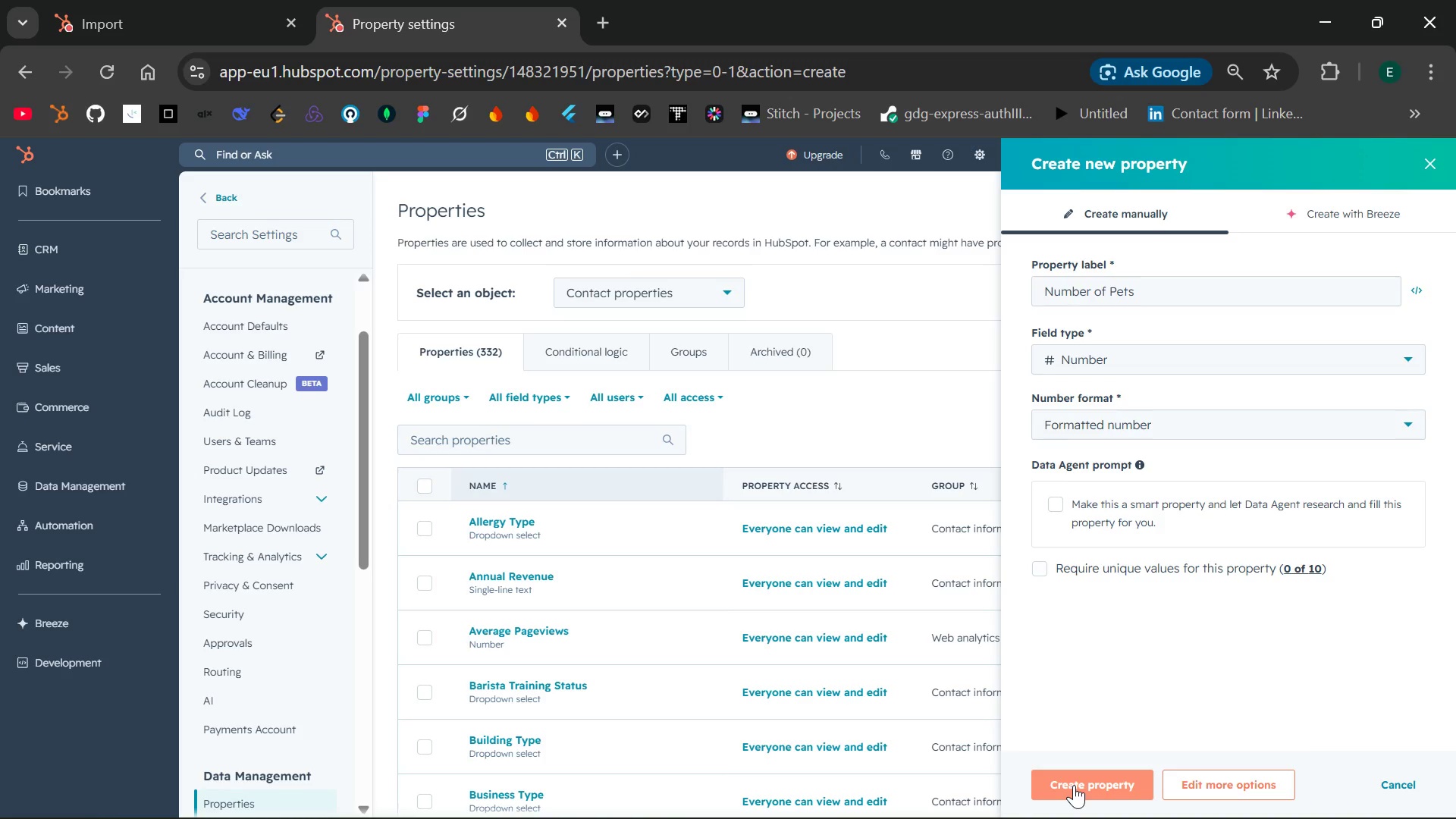 
wait(5.48)
 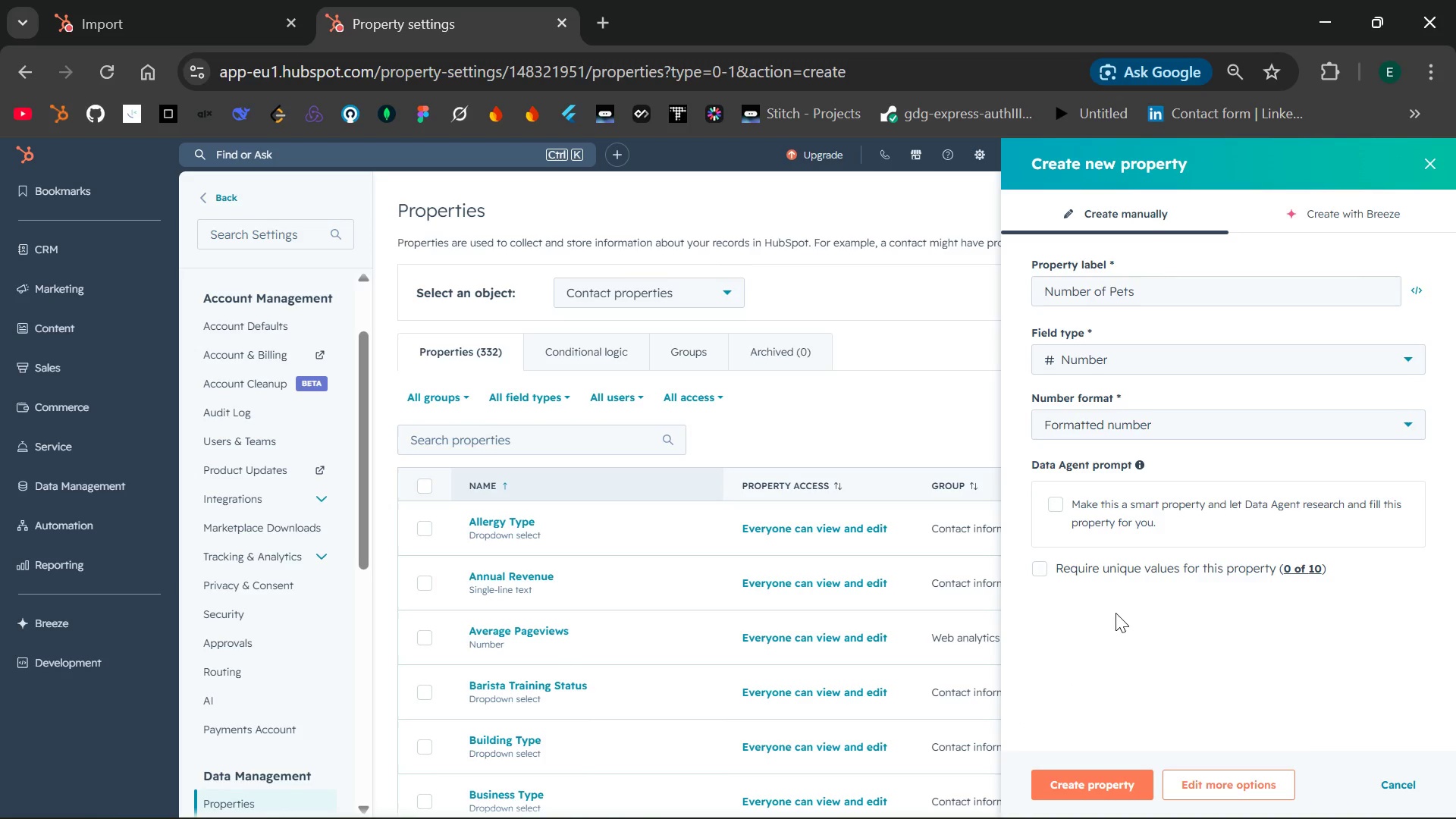 
left_click([1074, 785])